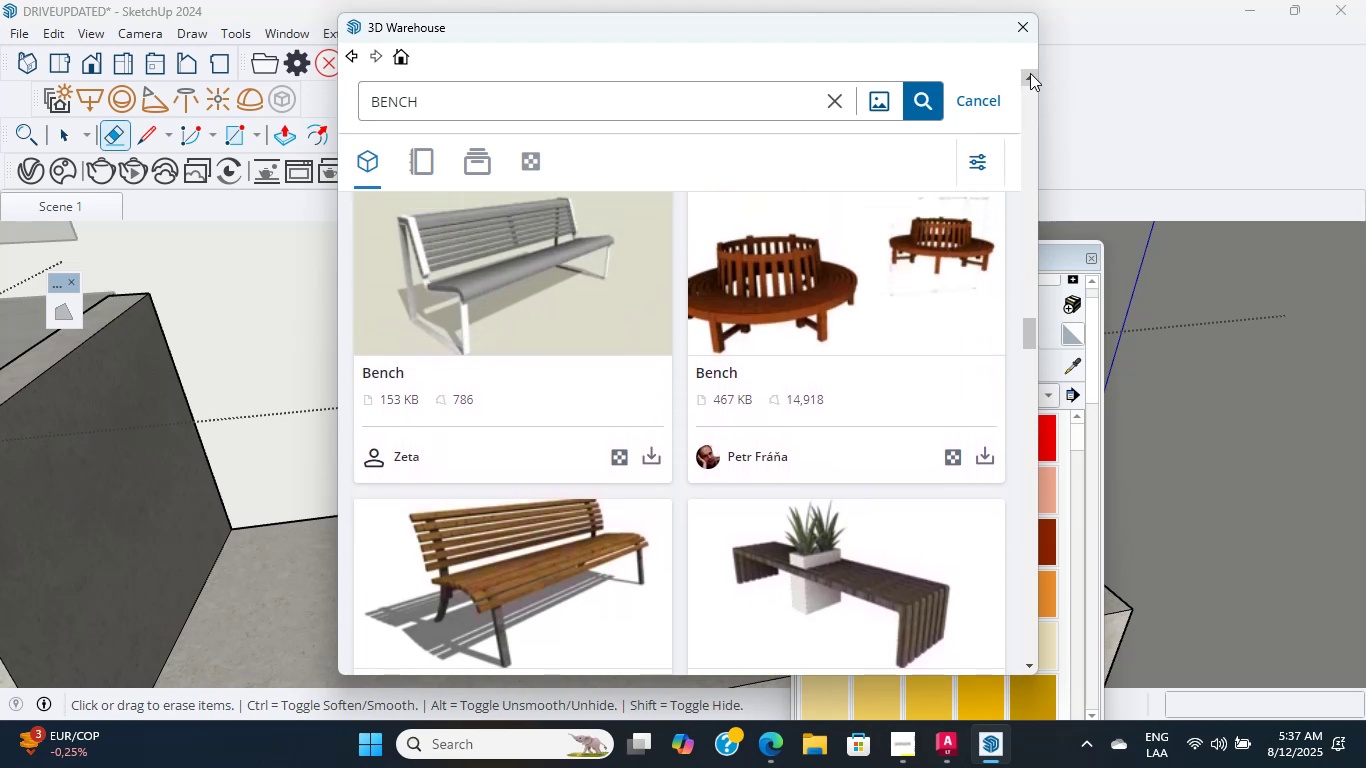 
triple_click([1030, 73])
 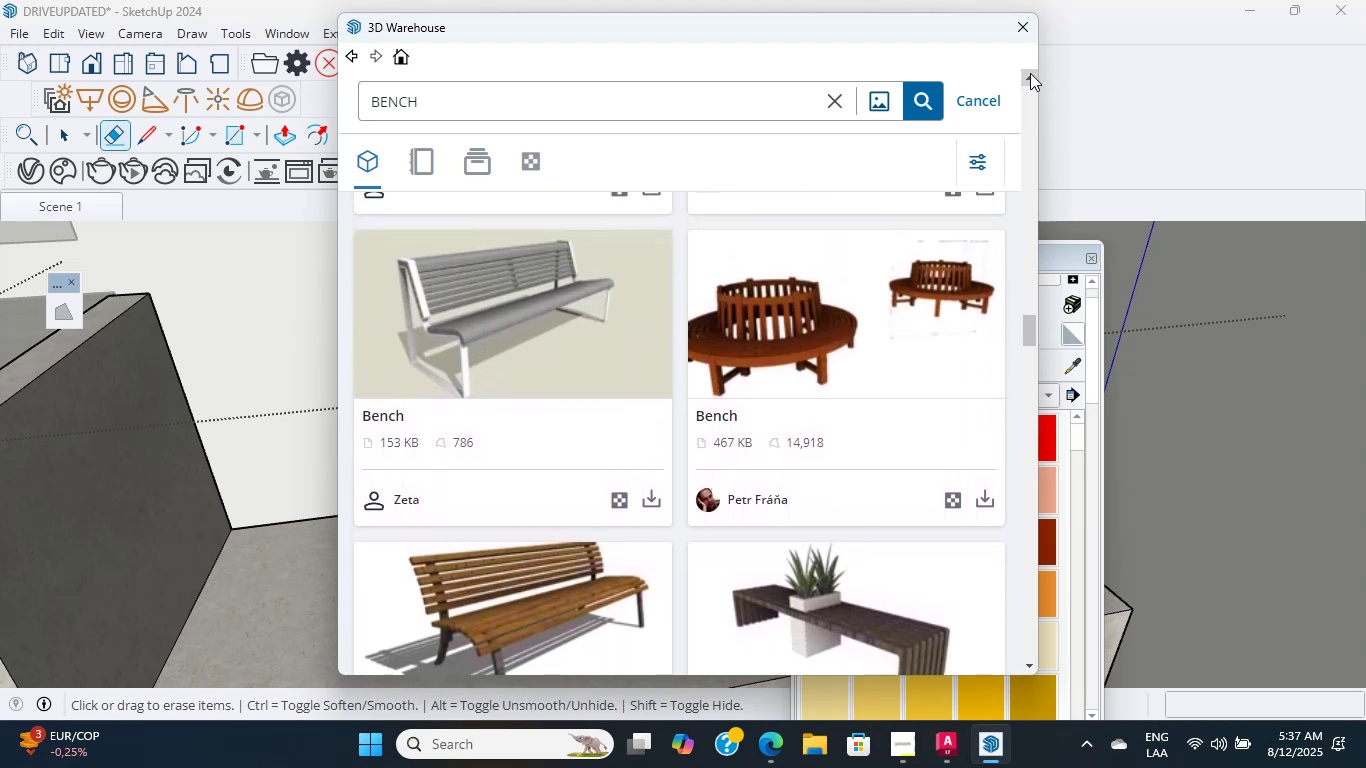 
triple_click([1030, 73])
 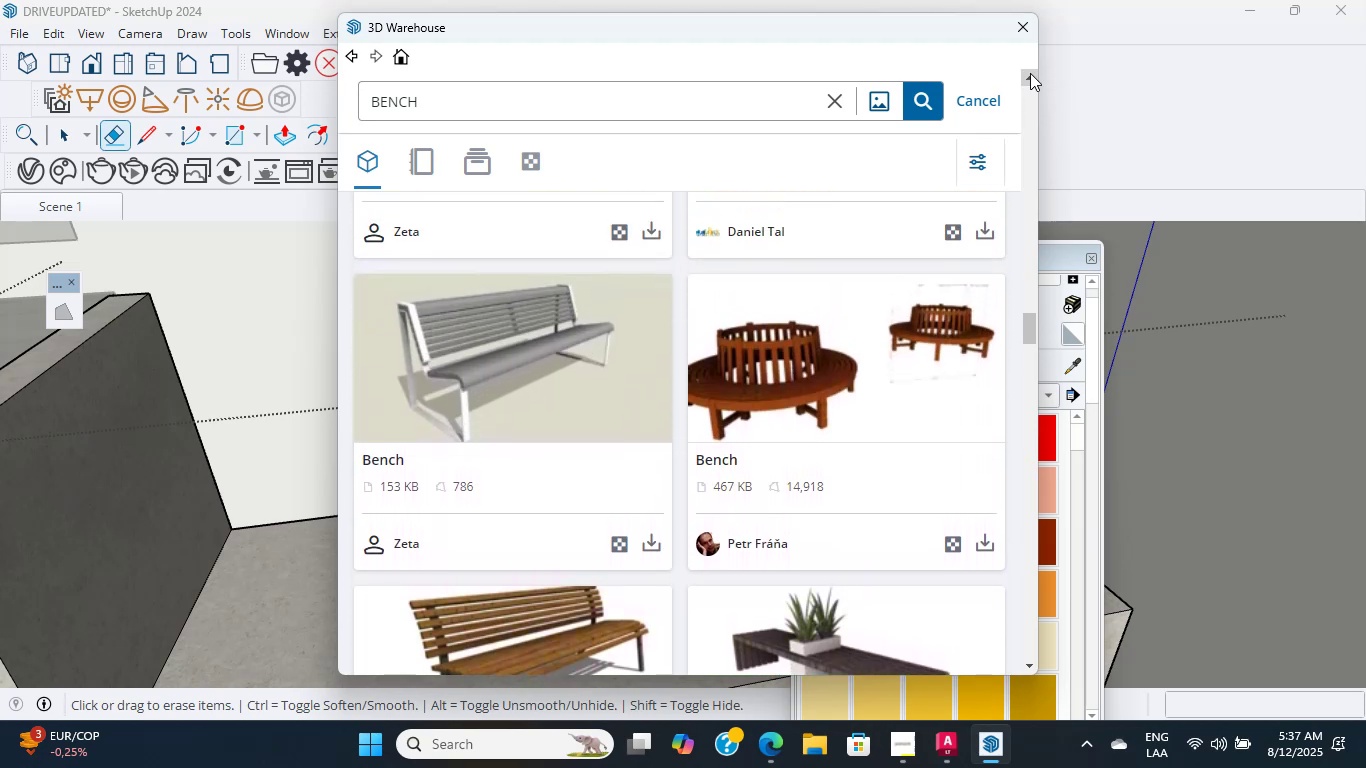 
triple_click([1030, 73])
 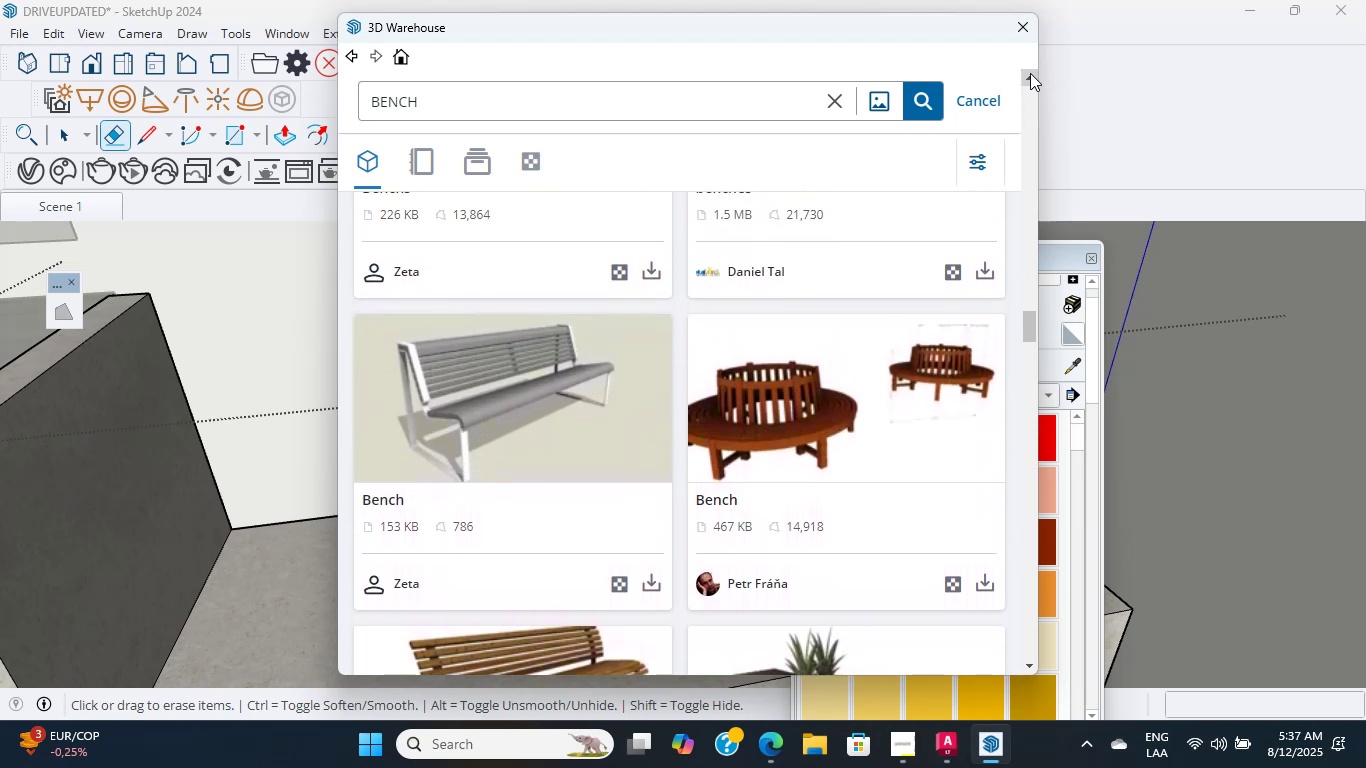 
triple_click([1030, 73])
 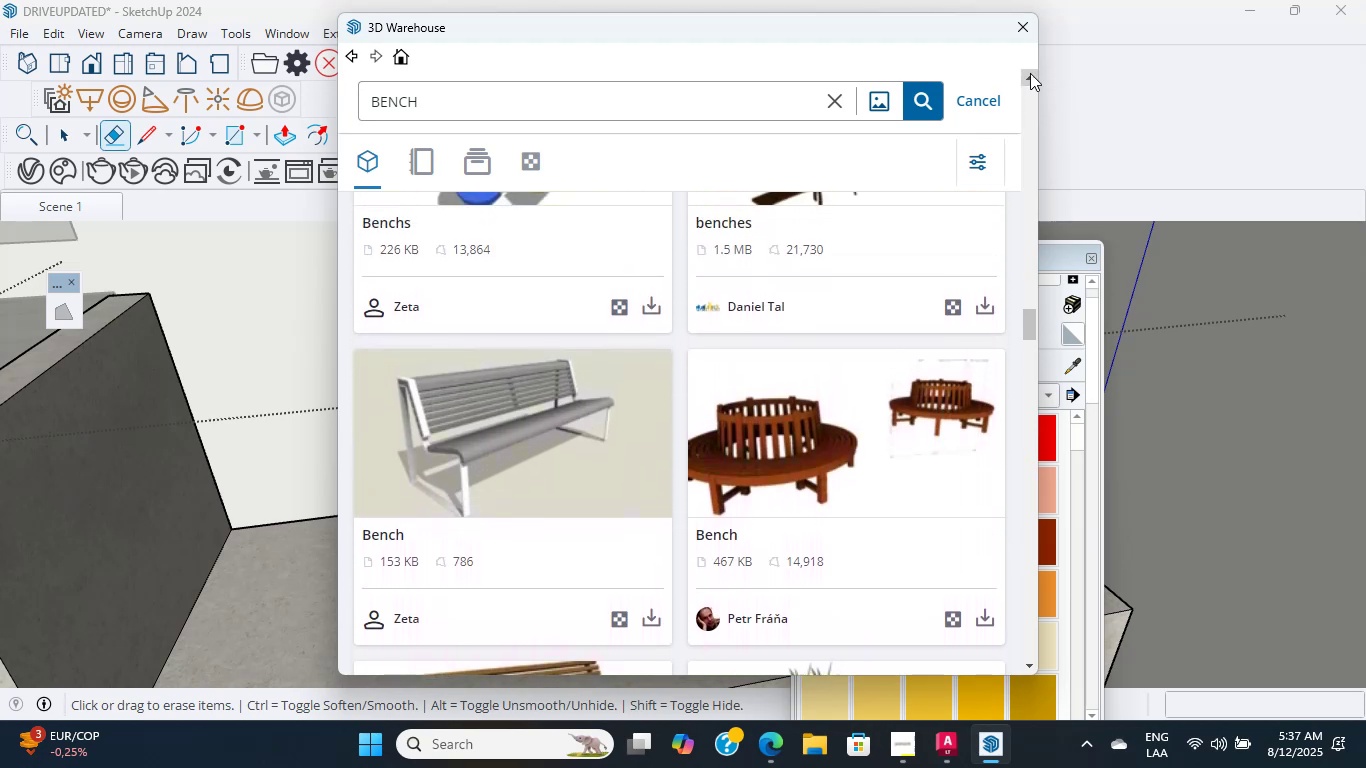 
triple_click([1030, 73])
 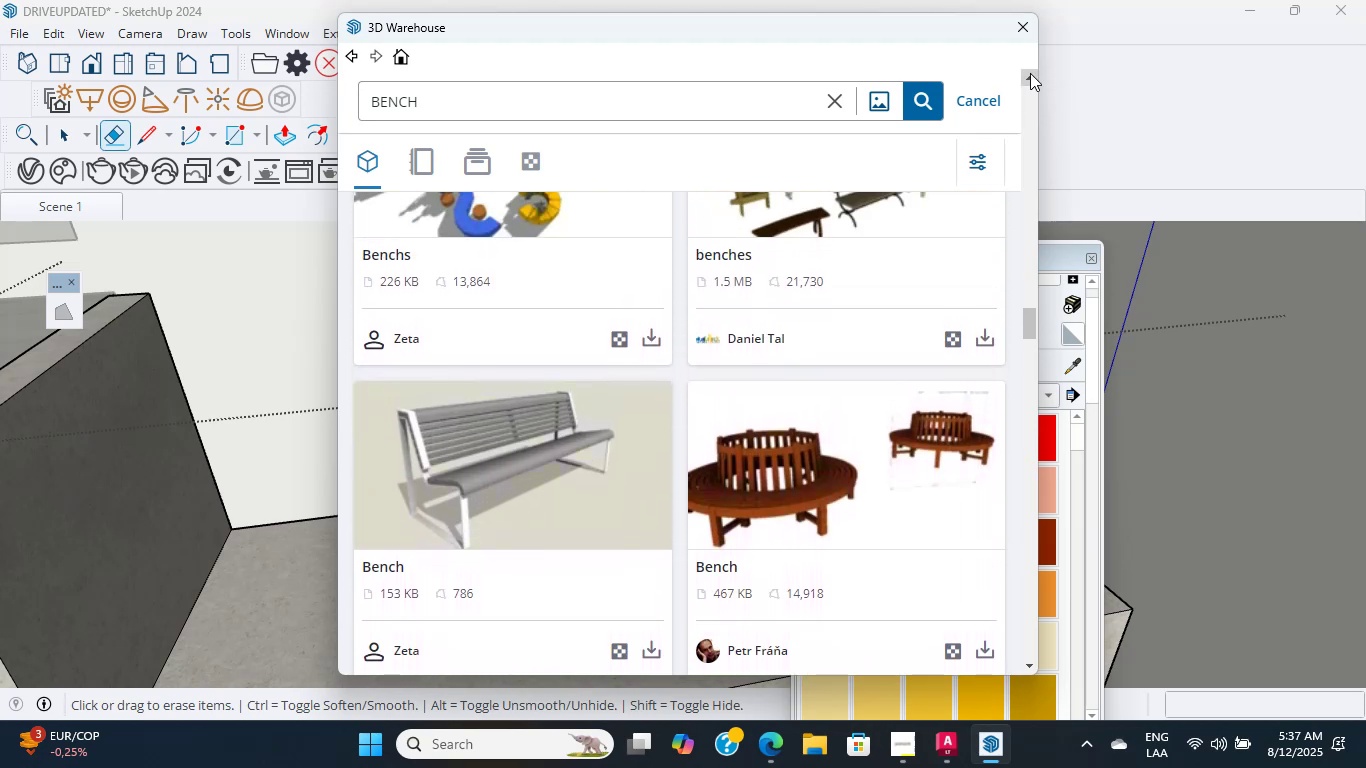 
triple_click([1030, 73])
 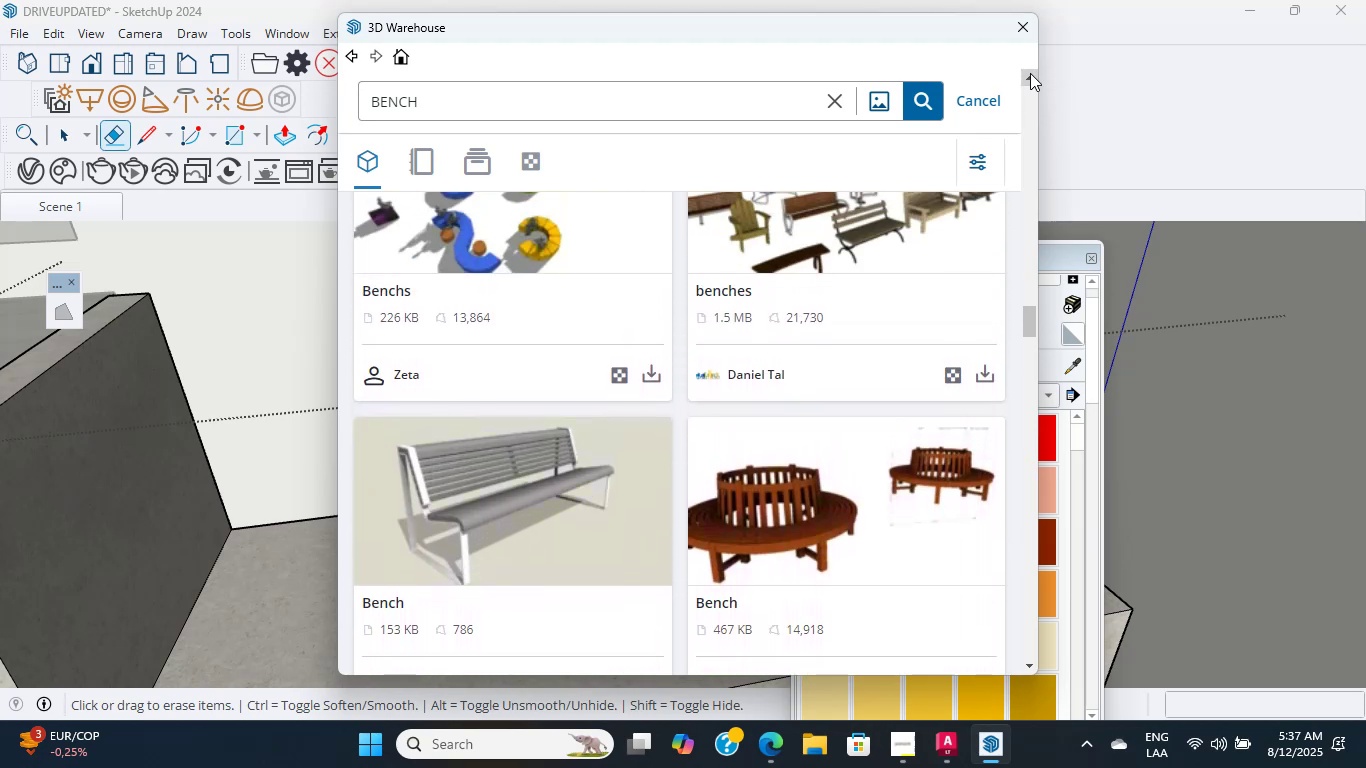 
triple_click([1030, 73])
 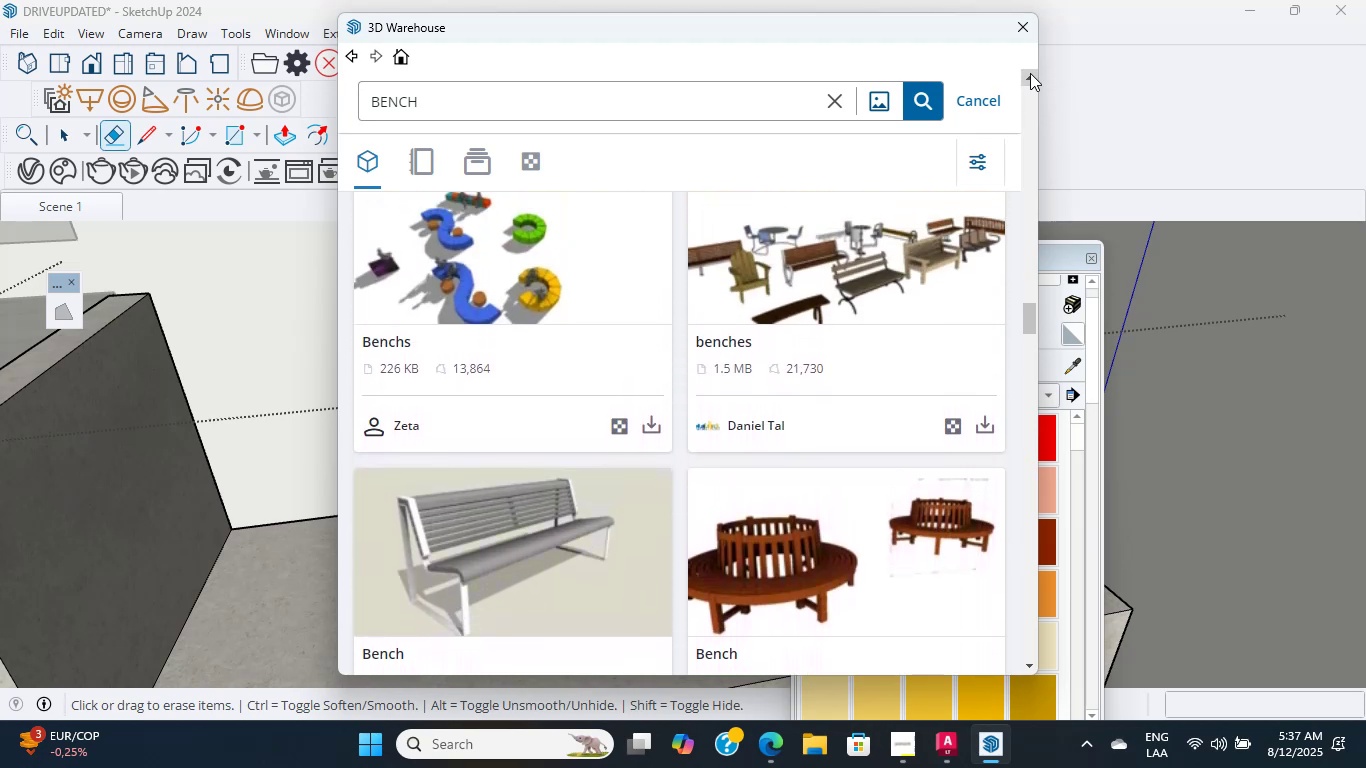 
triple_click([1030, 73])
 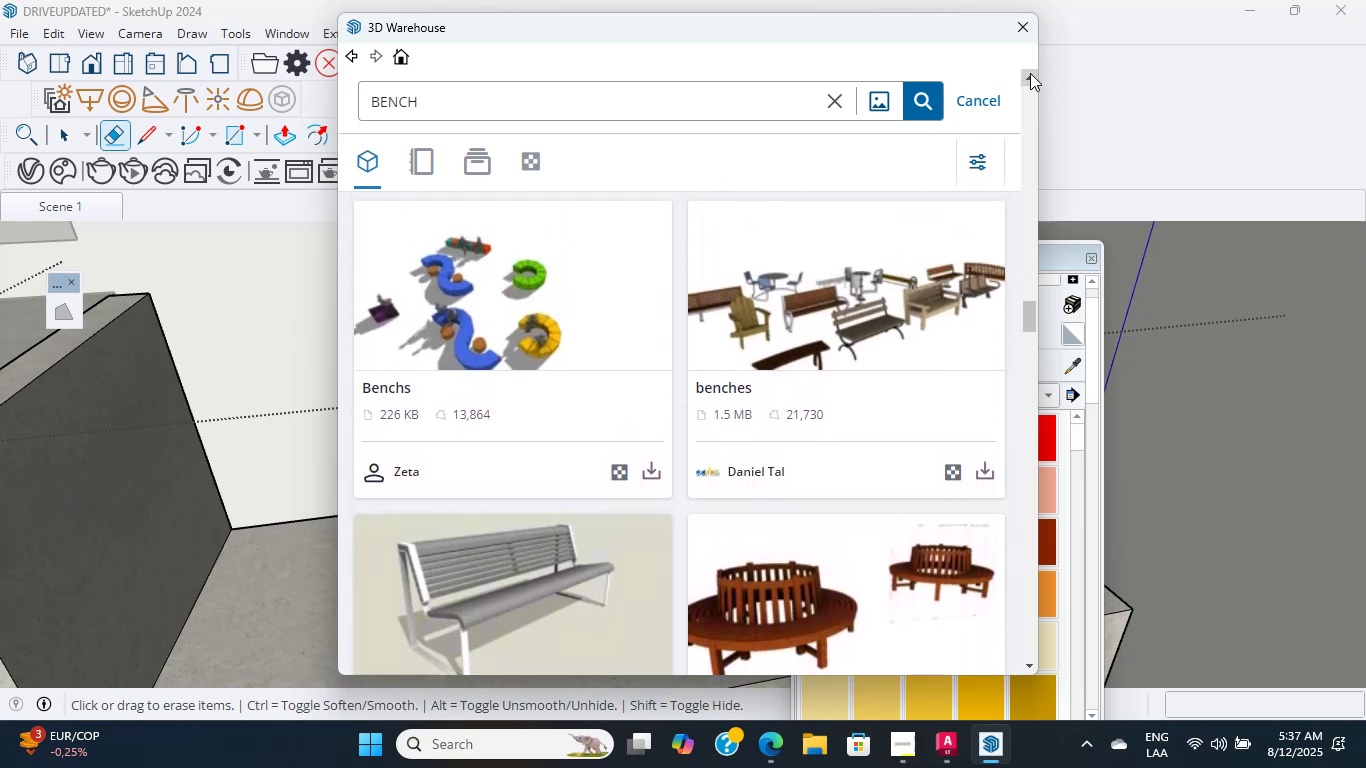 
triple_click([1030, 73])
 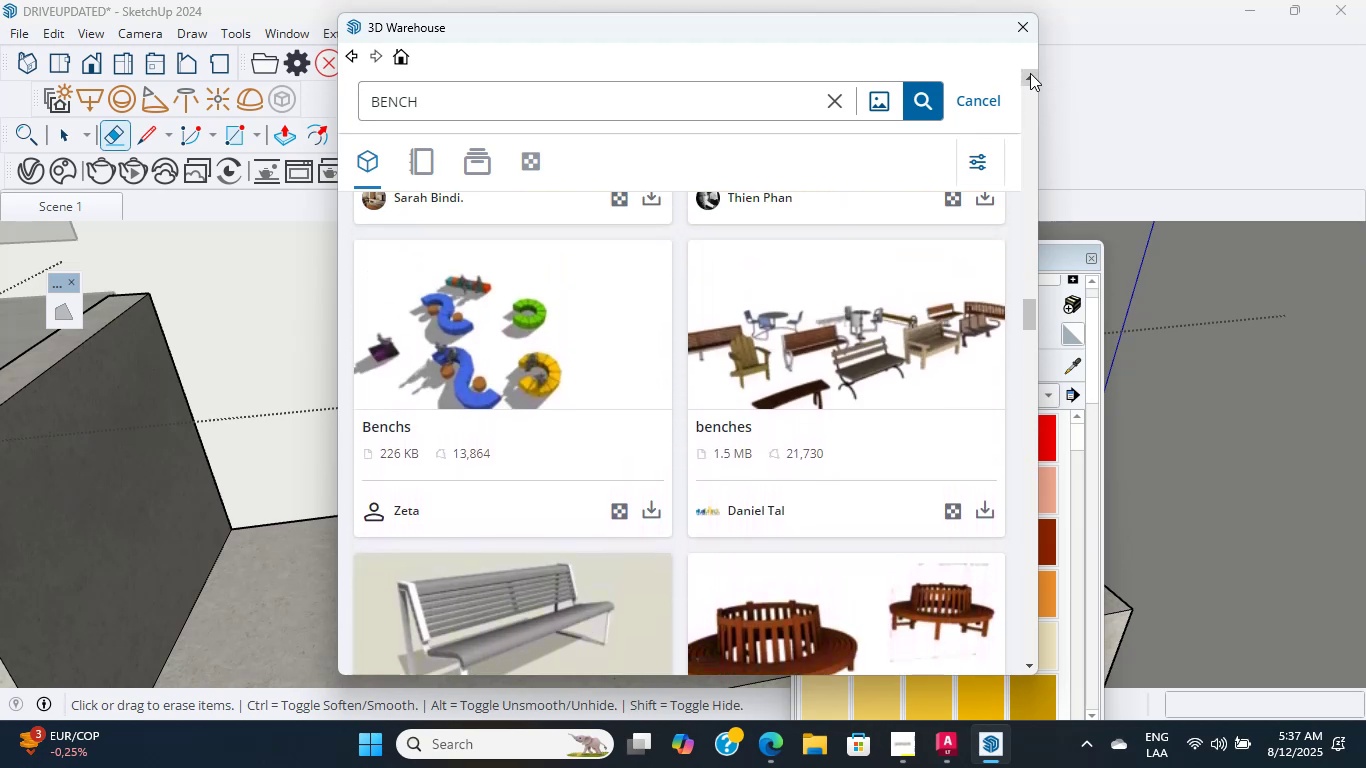 
triple_click([1030, 73])
 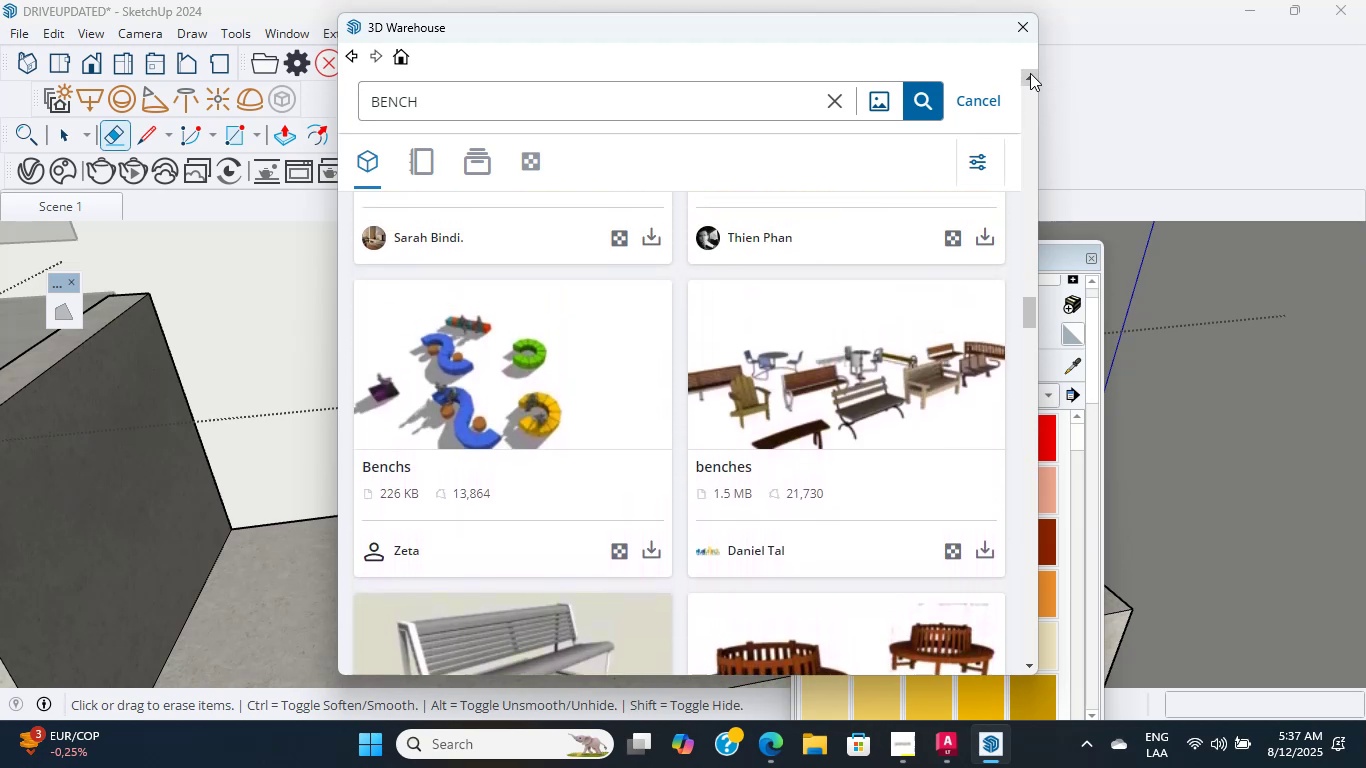 
triple_click([1030, 73])
 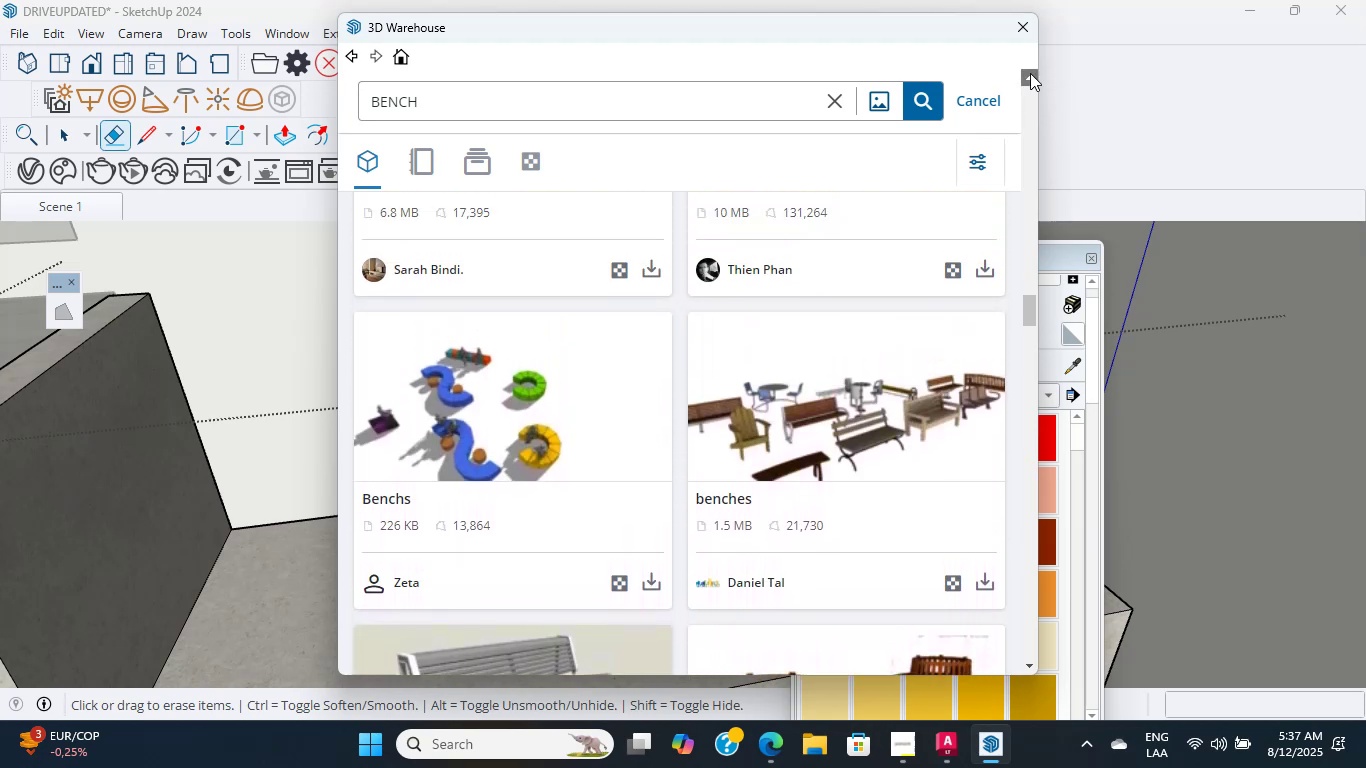 
triple_click([1030, 73])
 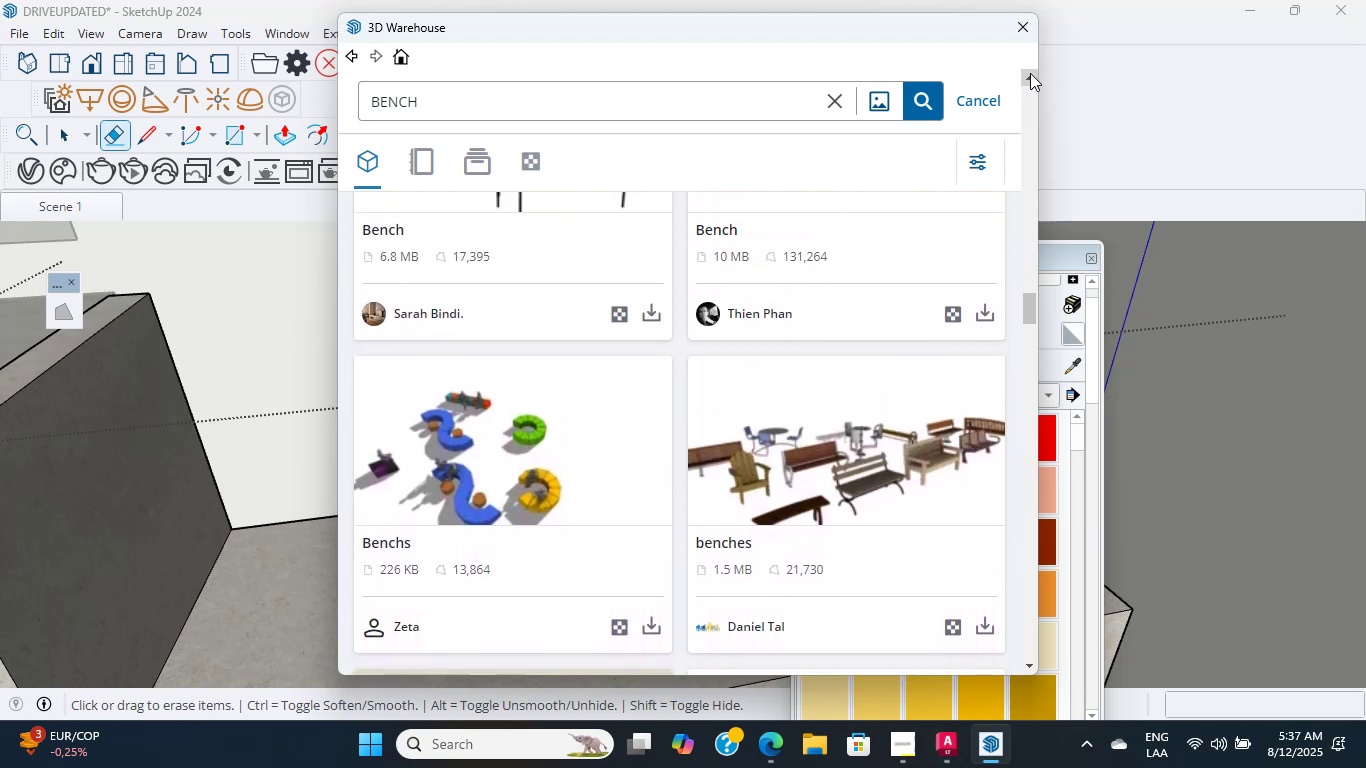 
triple_click([1030, 73])
 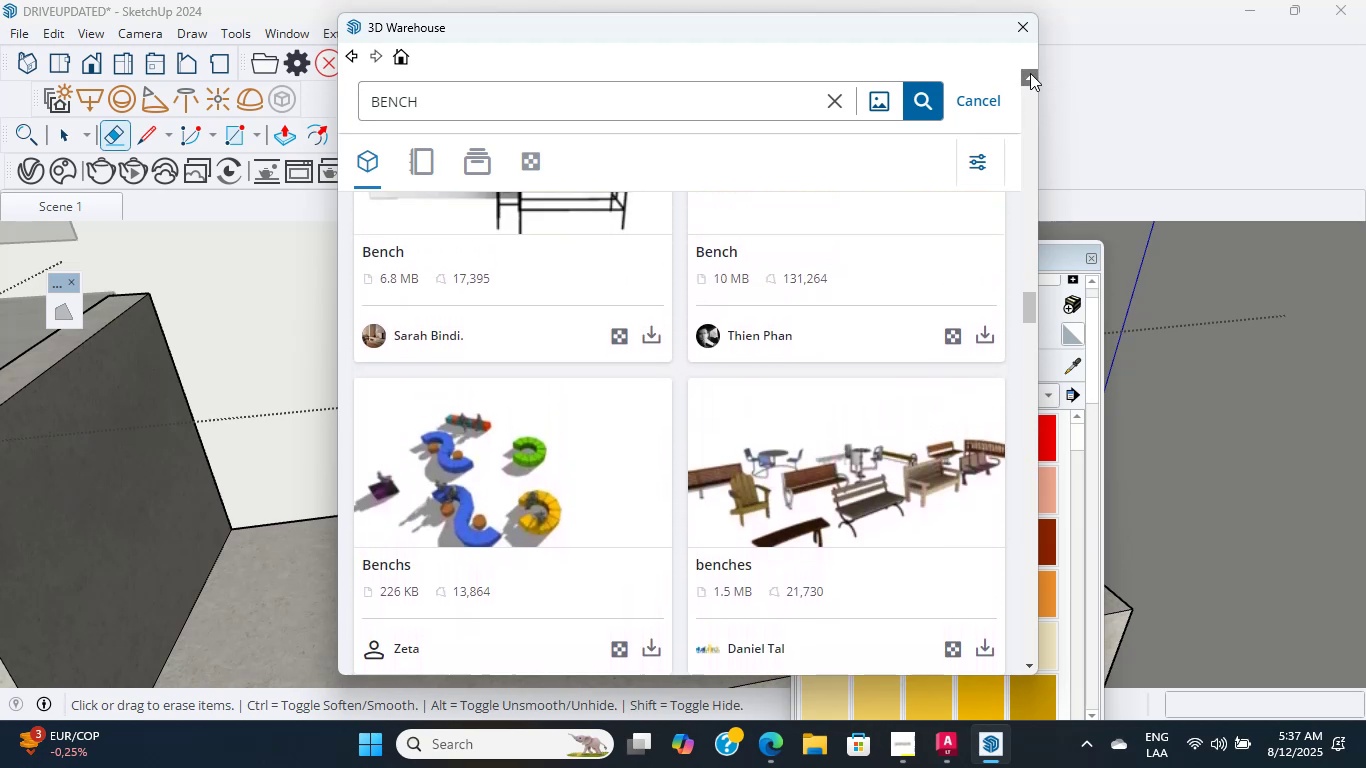 
triple_click([1030, 73])
 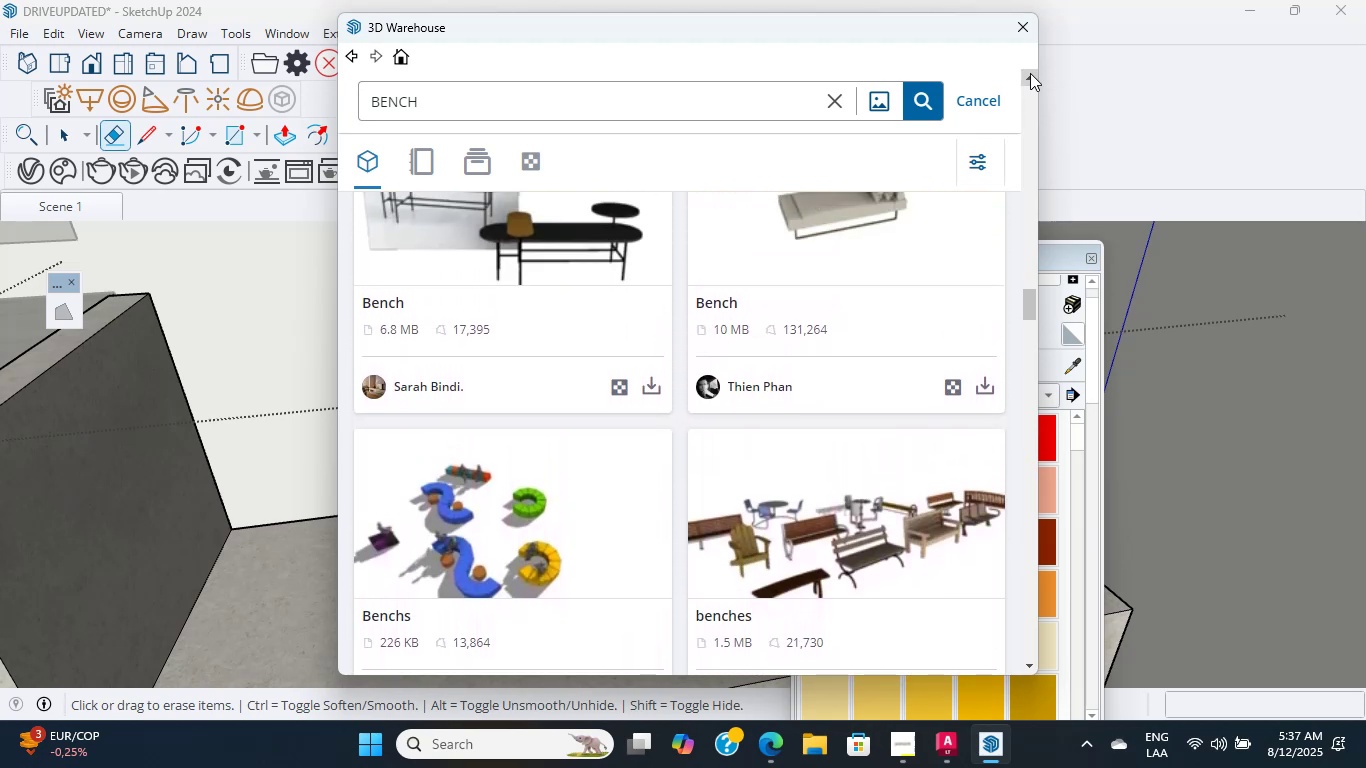 
triple_click([1030, 73])
 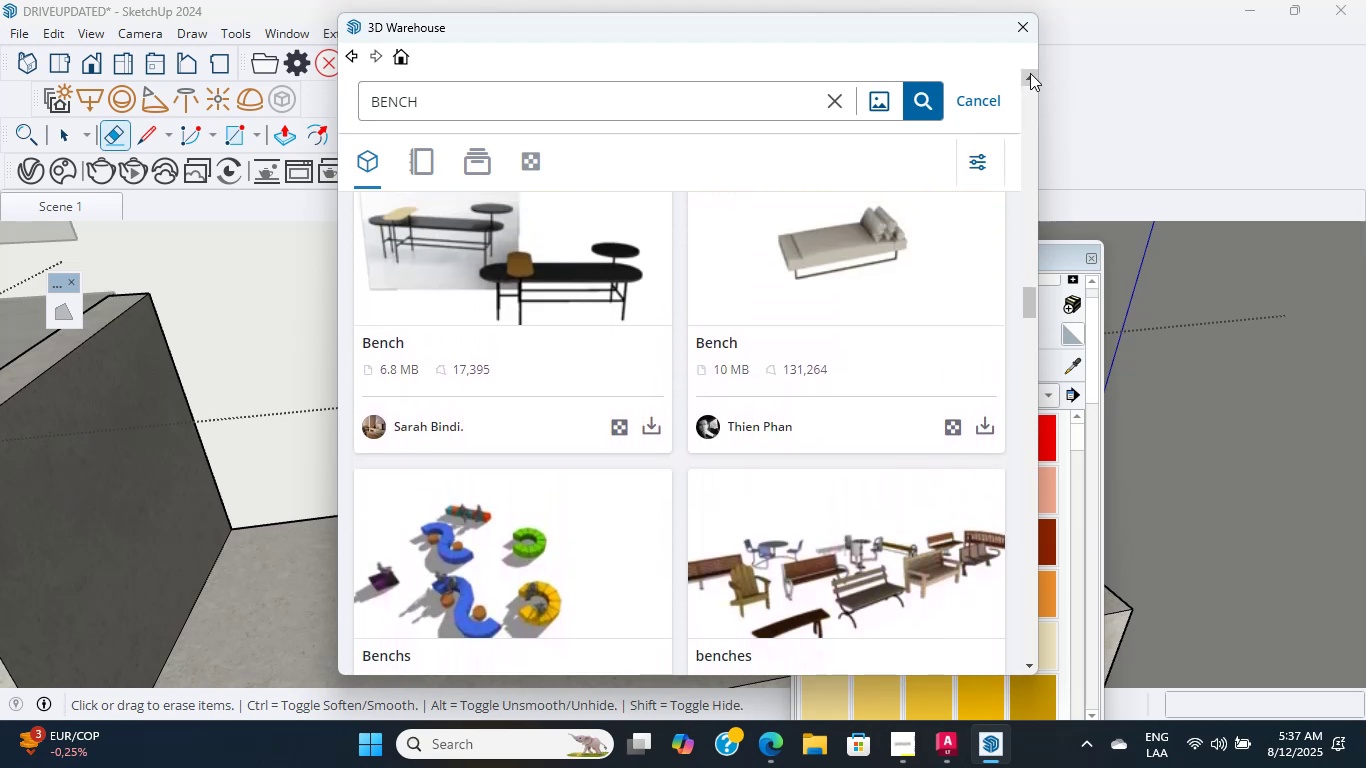 
triple_click([1030, 73])
 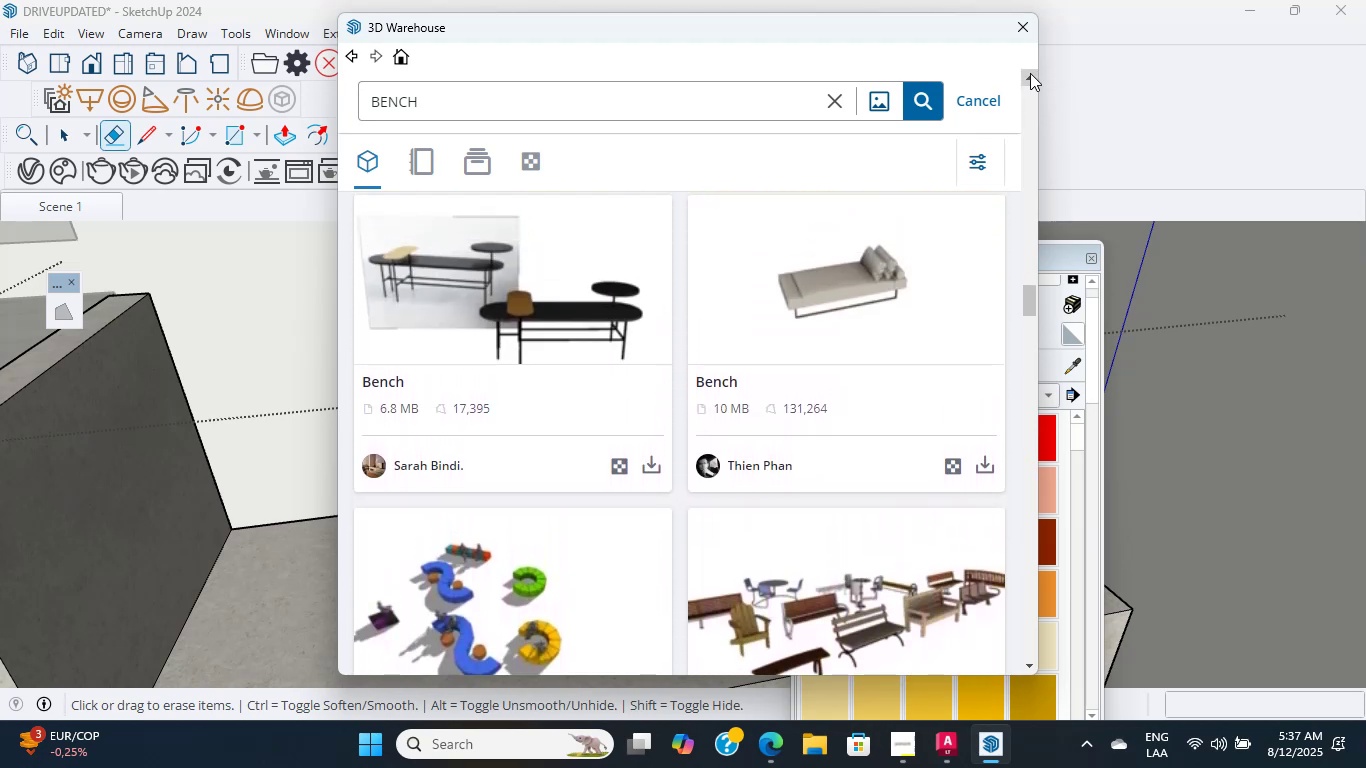 
triple_click([1030, 73])
 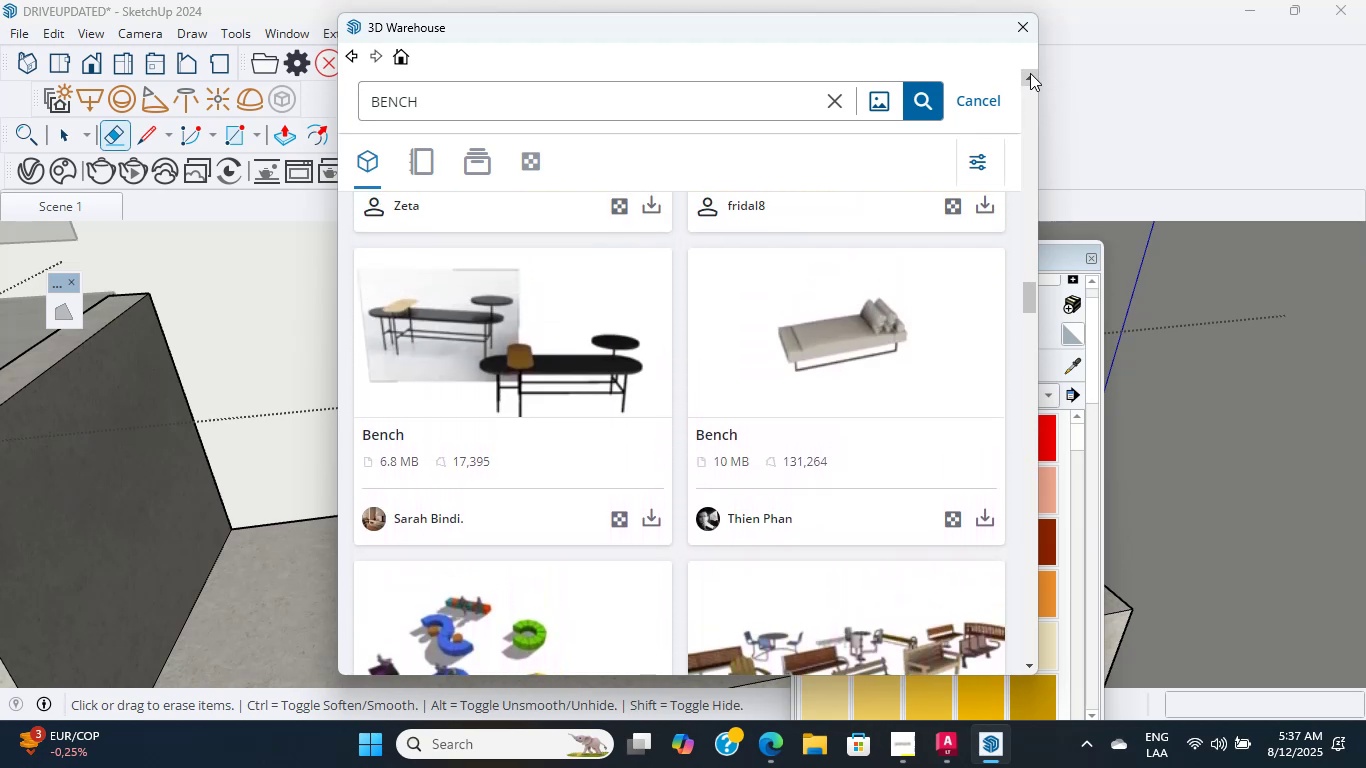 
triple_click([1030, 73])
 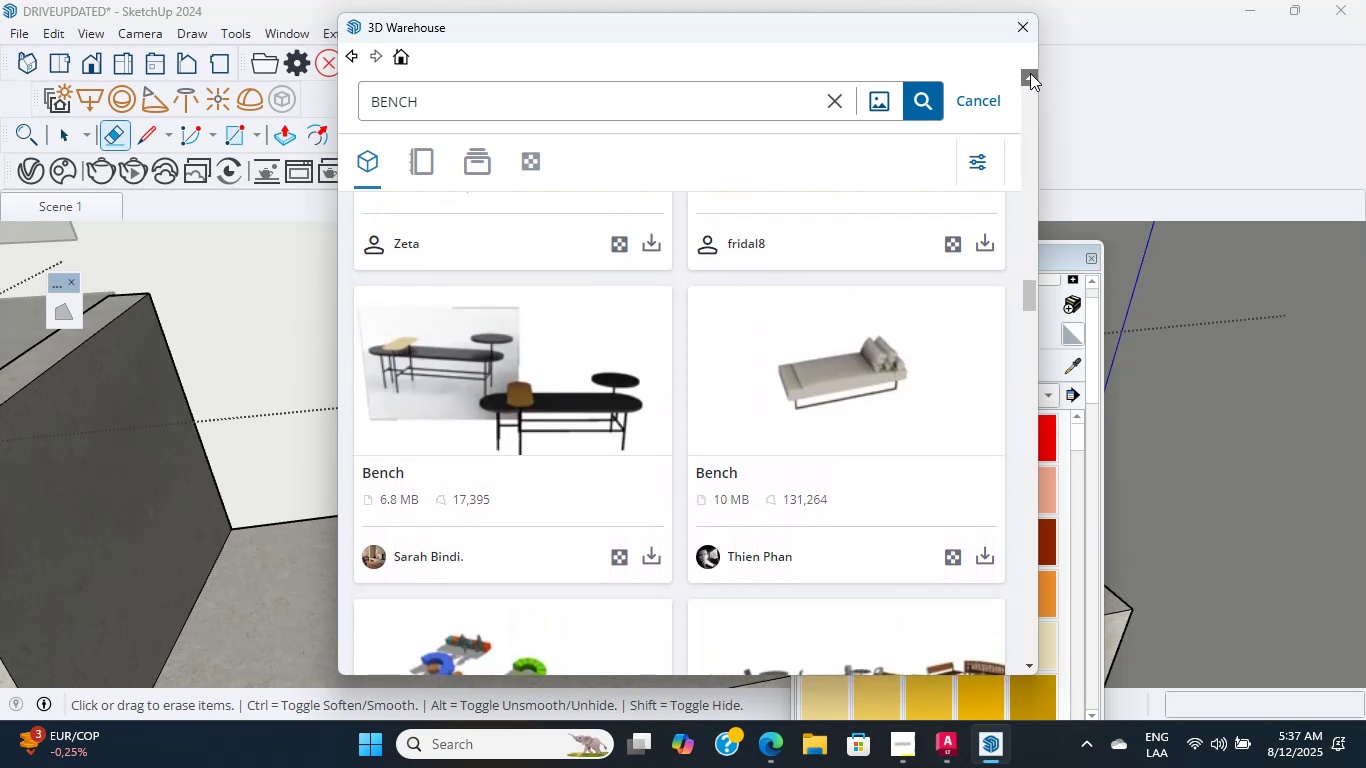 
triple_click([1030, 73])
 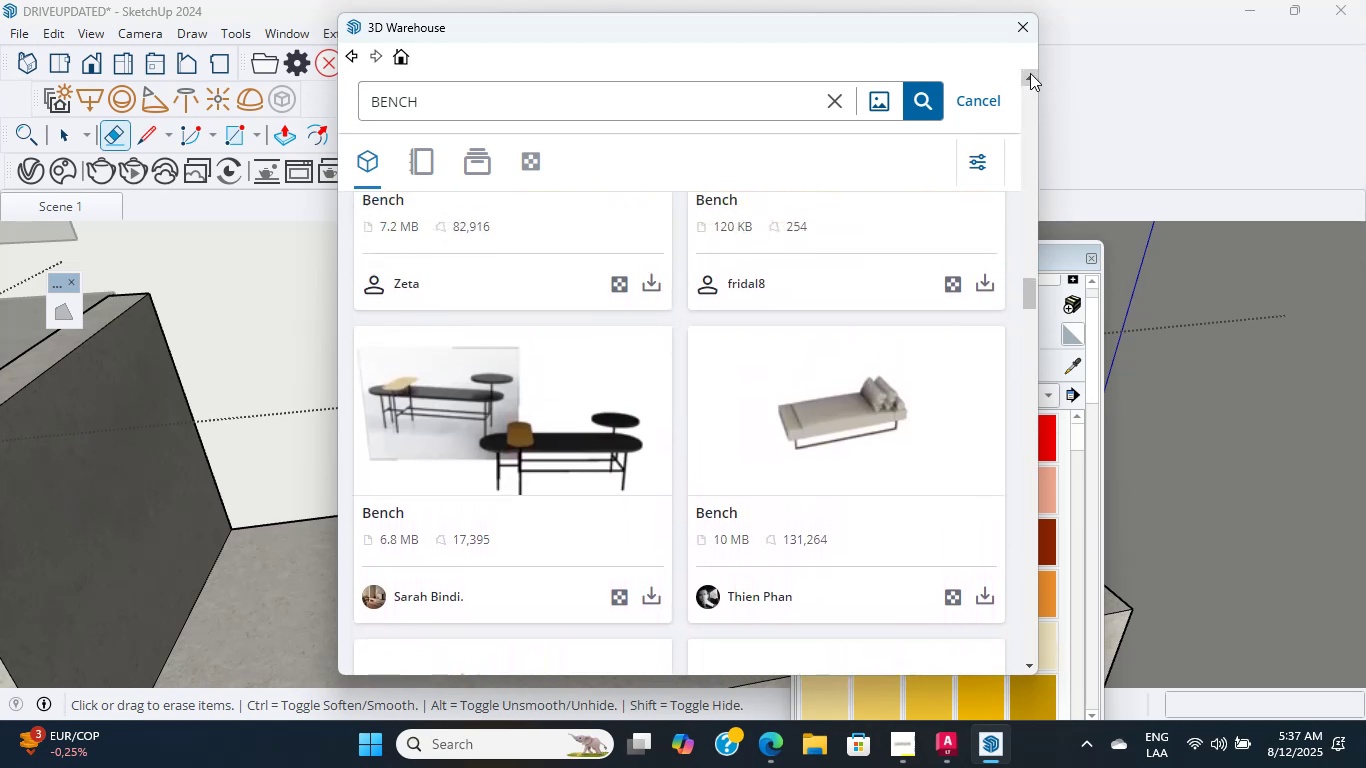 
triple_click([1030, 73])
 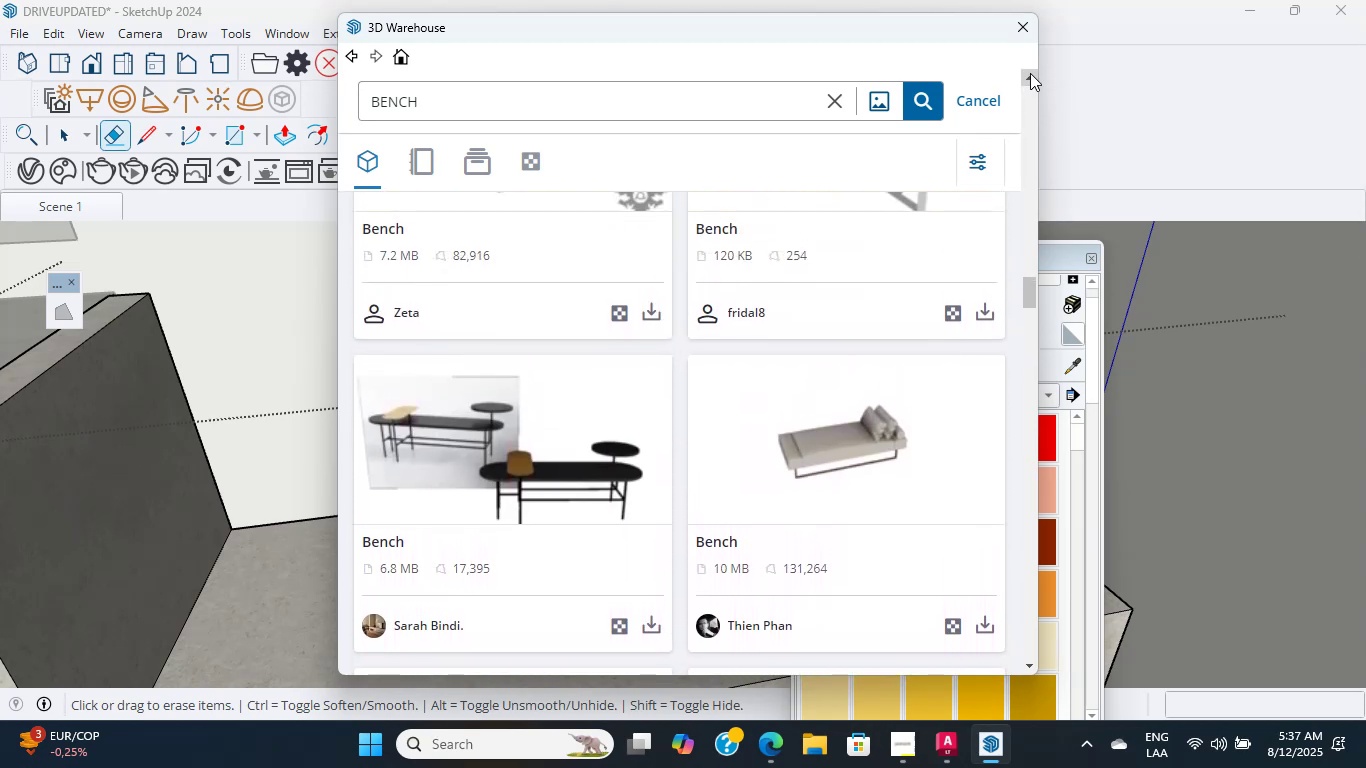 
triple_click([1030, 73])
 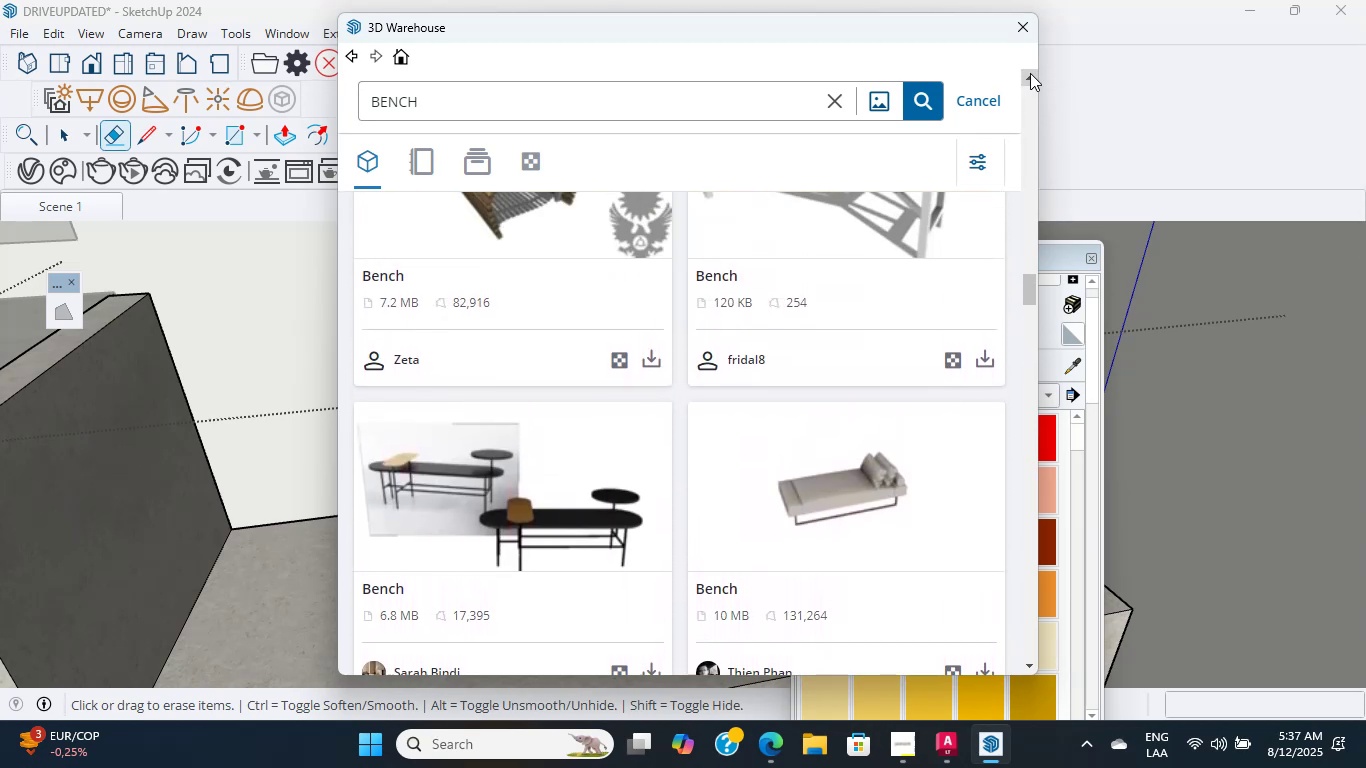 
triple_click([1030, 73])
 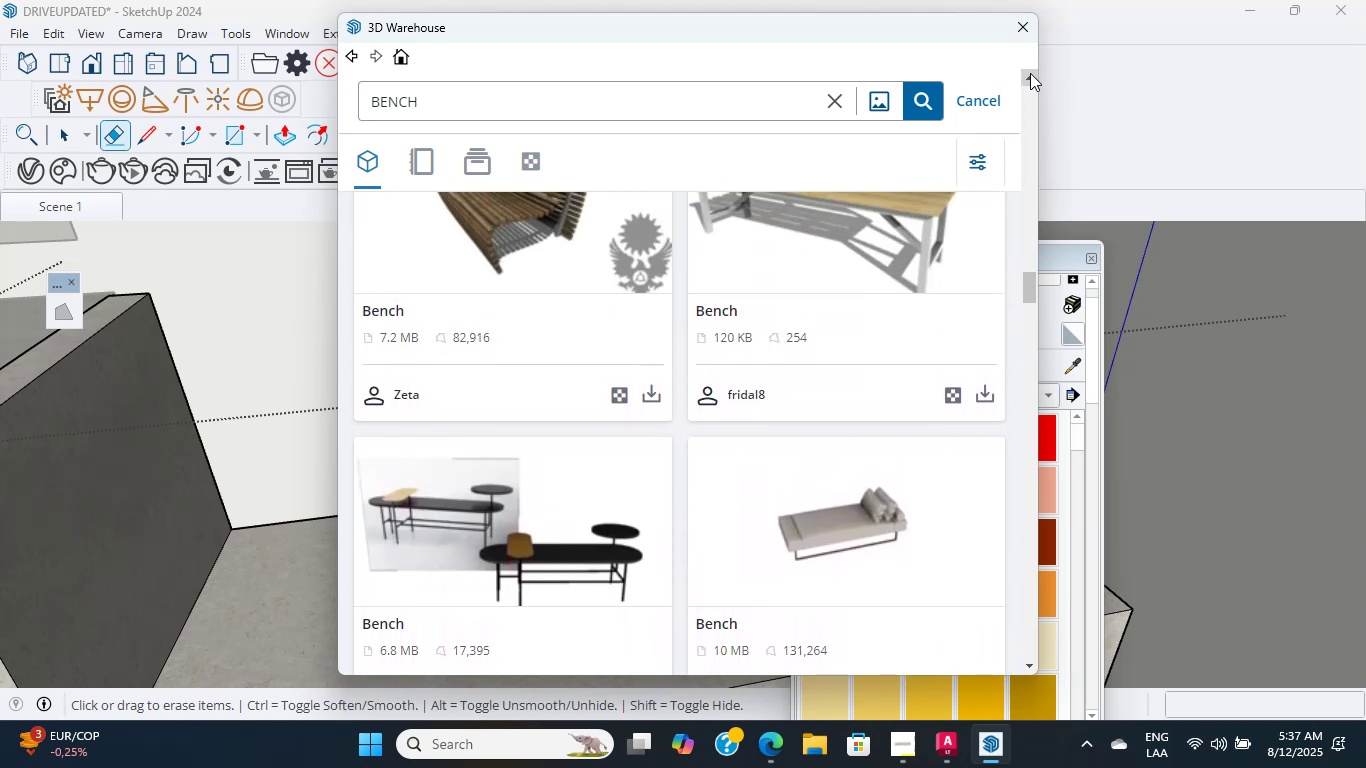 
triple_click([1030, 73])
 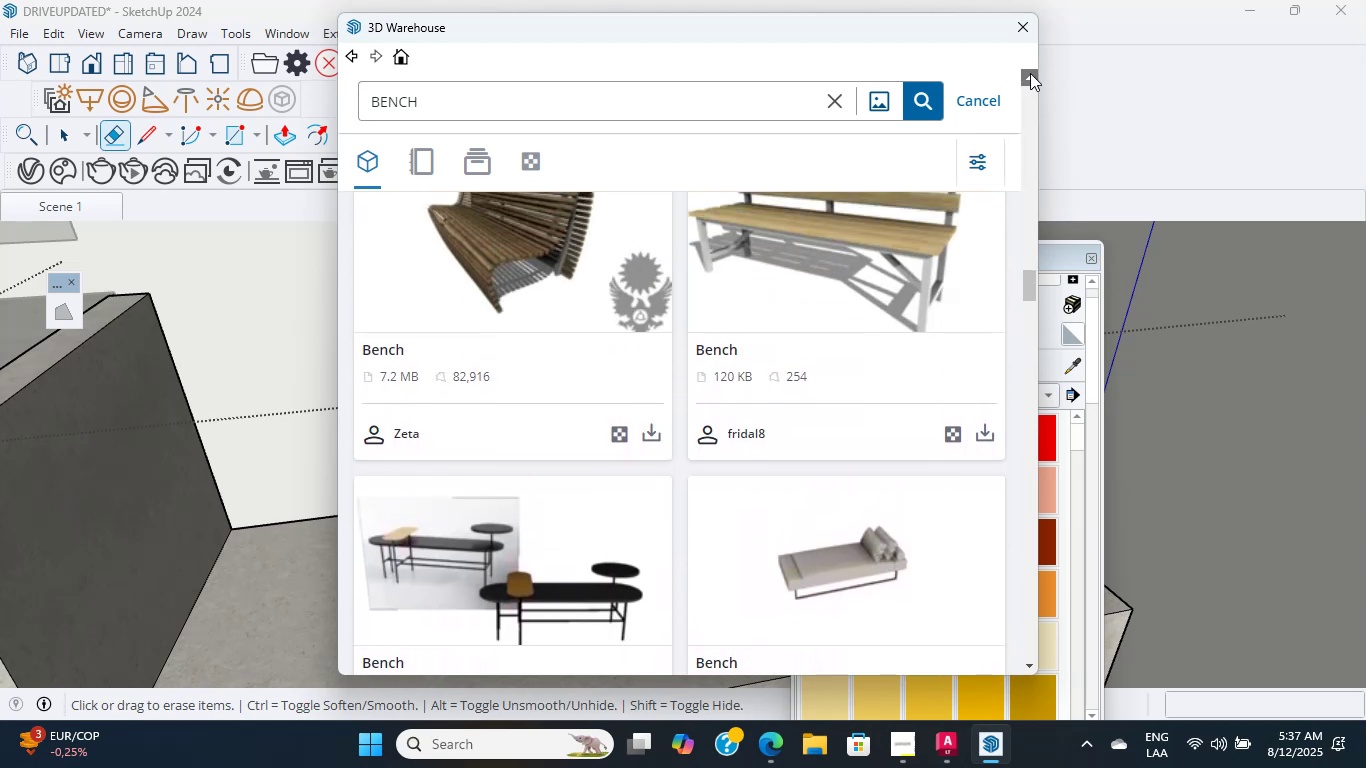 
triple_click([1030, 73])
 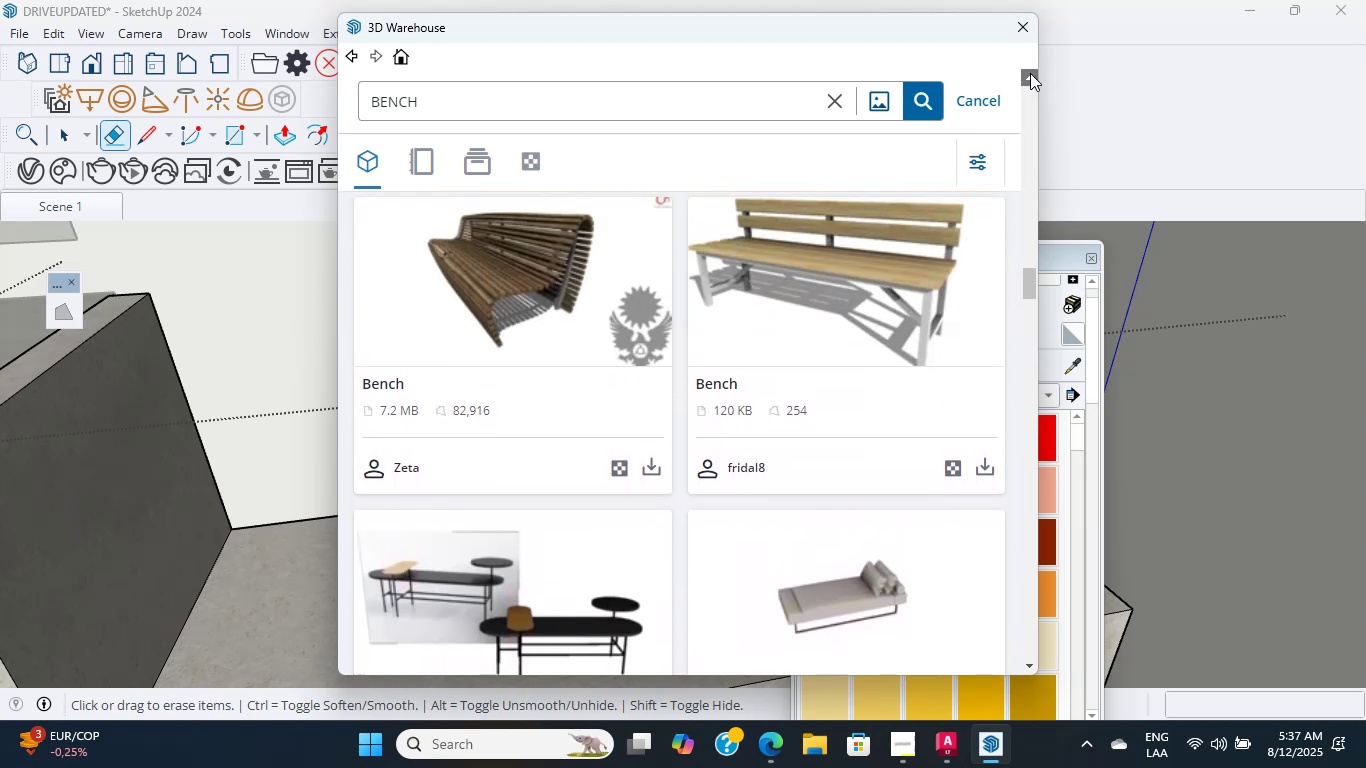 
triple_click([1030, 73])
 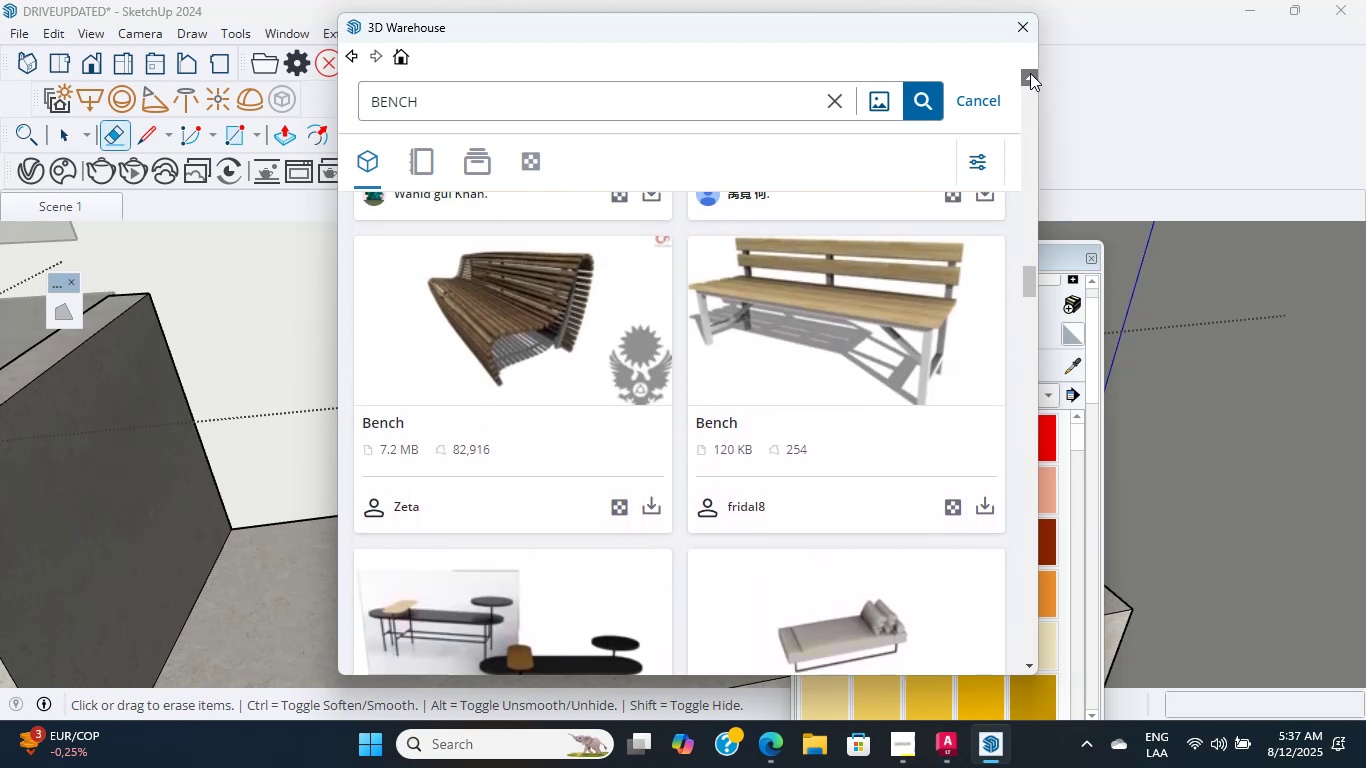 
triple_click([1030, 73])
 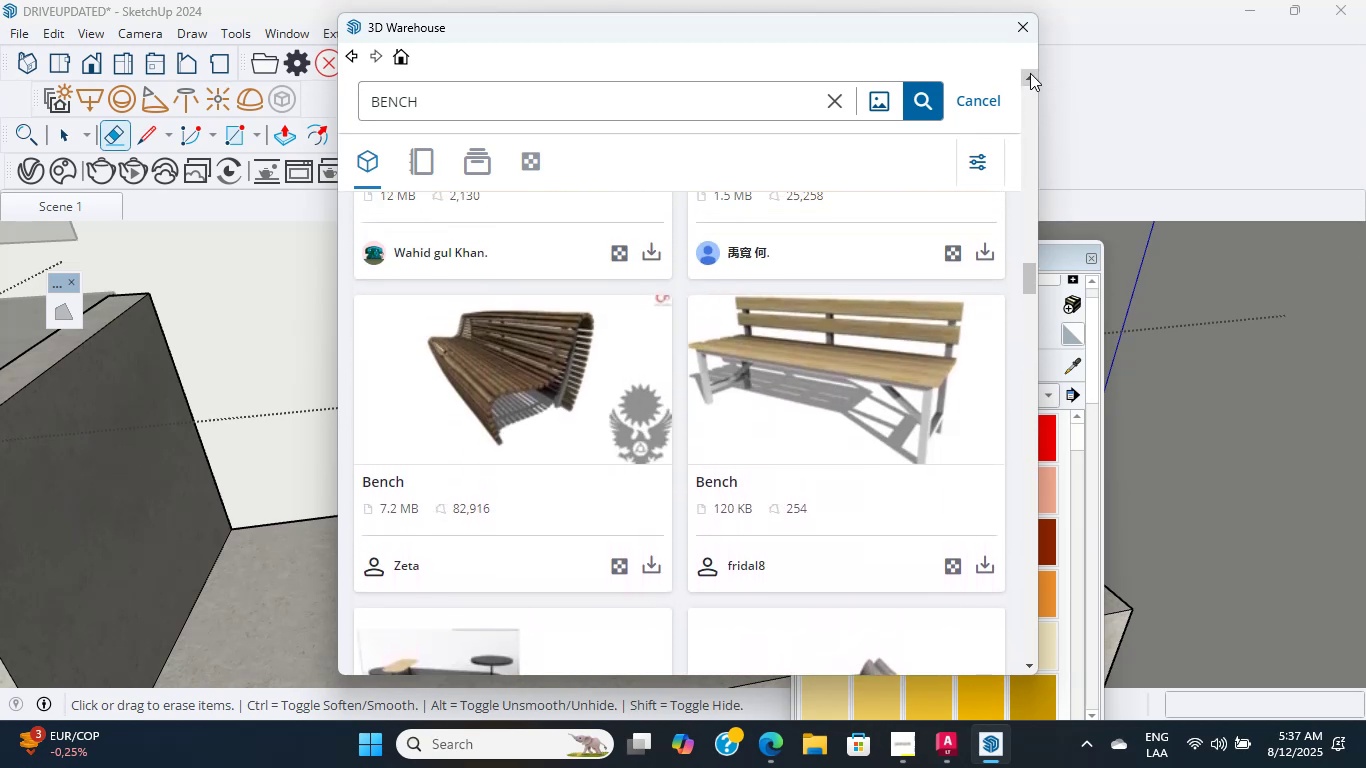 
triple_click([1030, 73])
 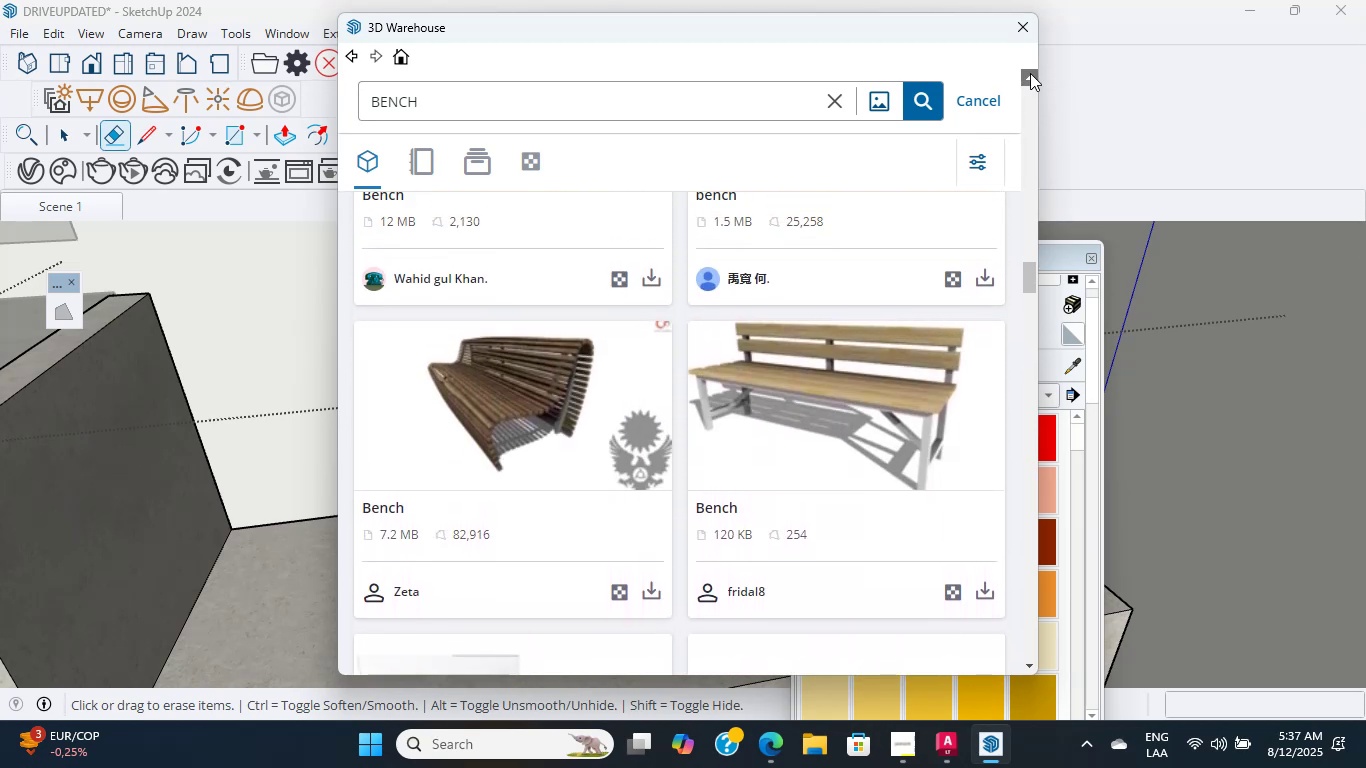 
triple_click([1030, 73])
 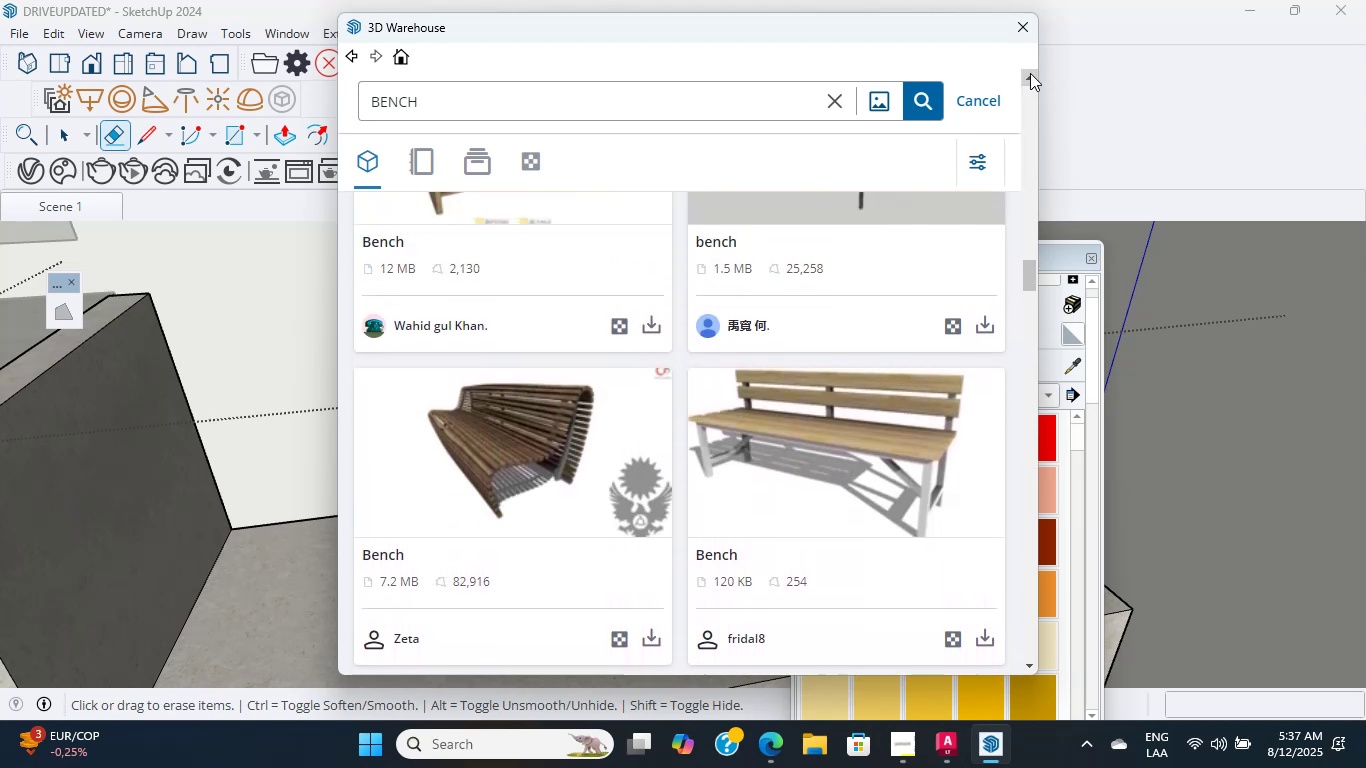 
triple_click([1030, 73])
 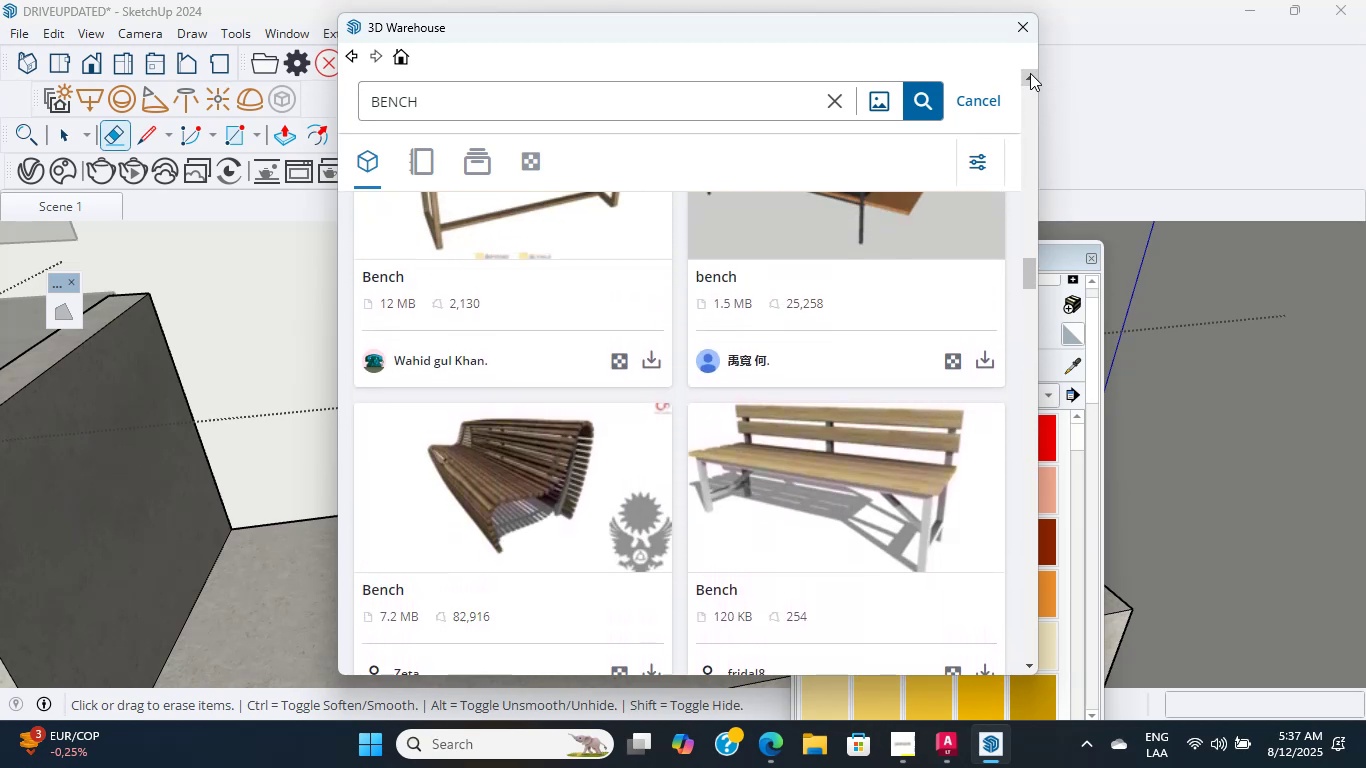 
triple_click([1030, 73])
 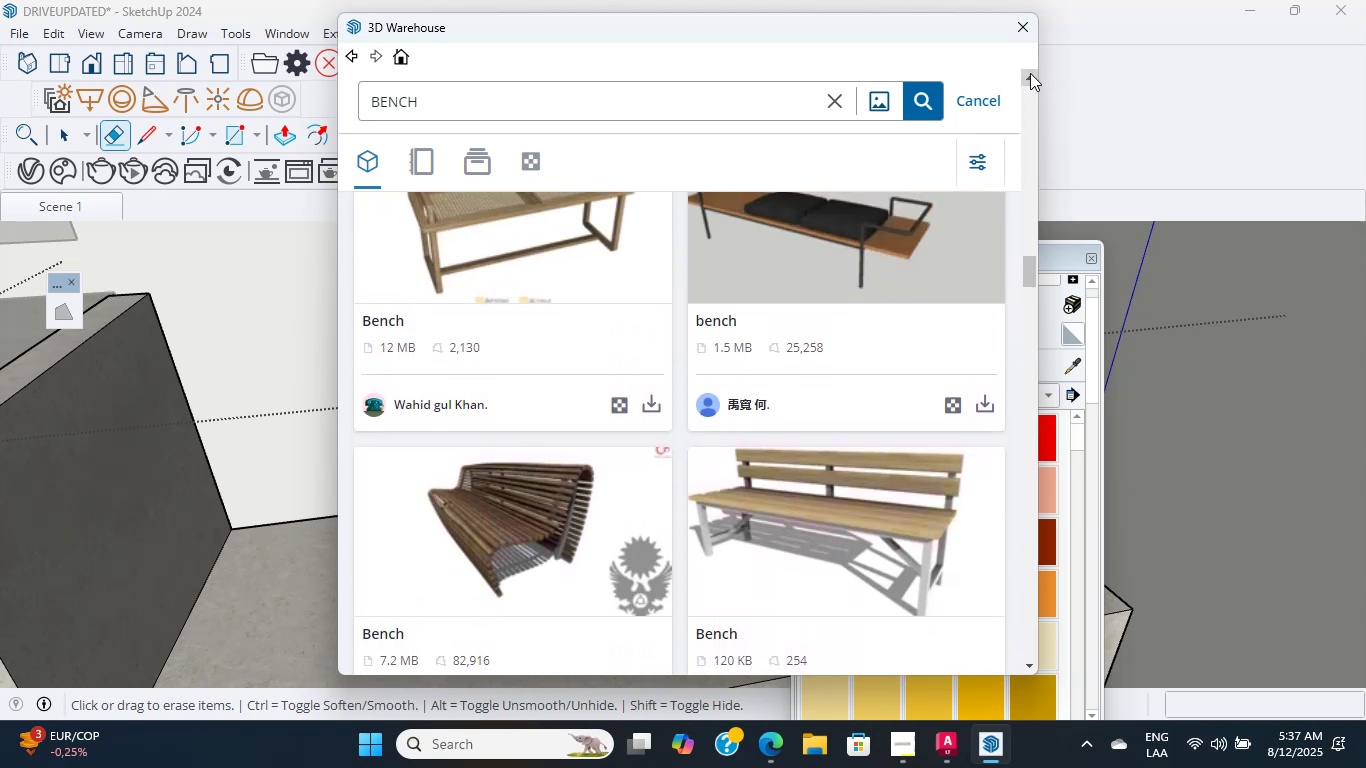 
triple_click([1030, 73])
 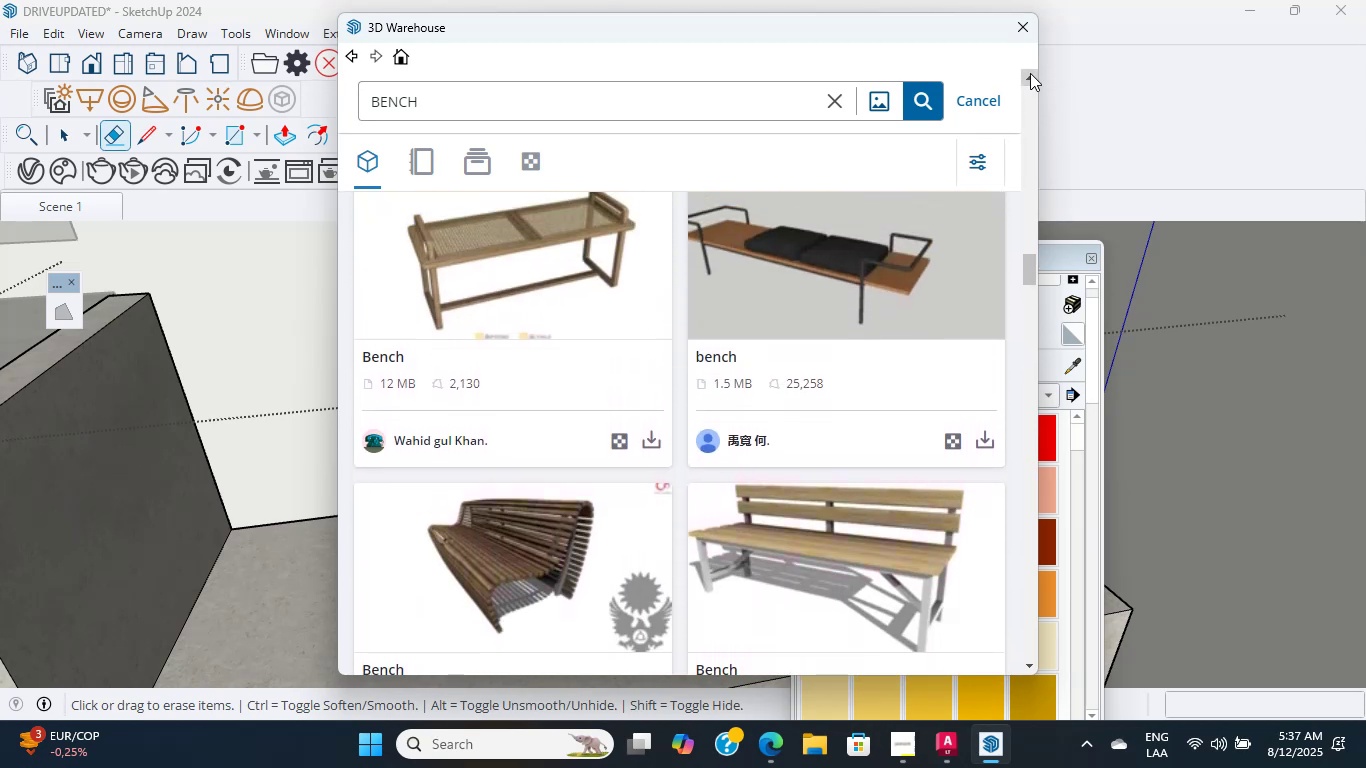 
triple_click([1030, 73])
 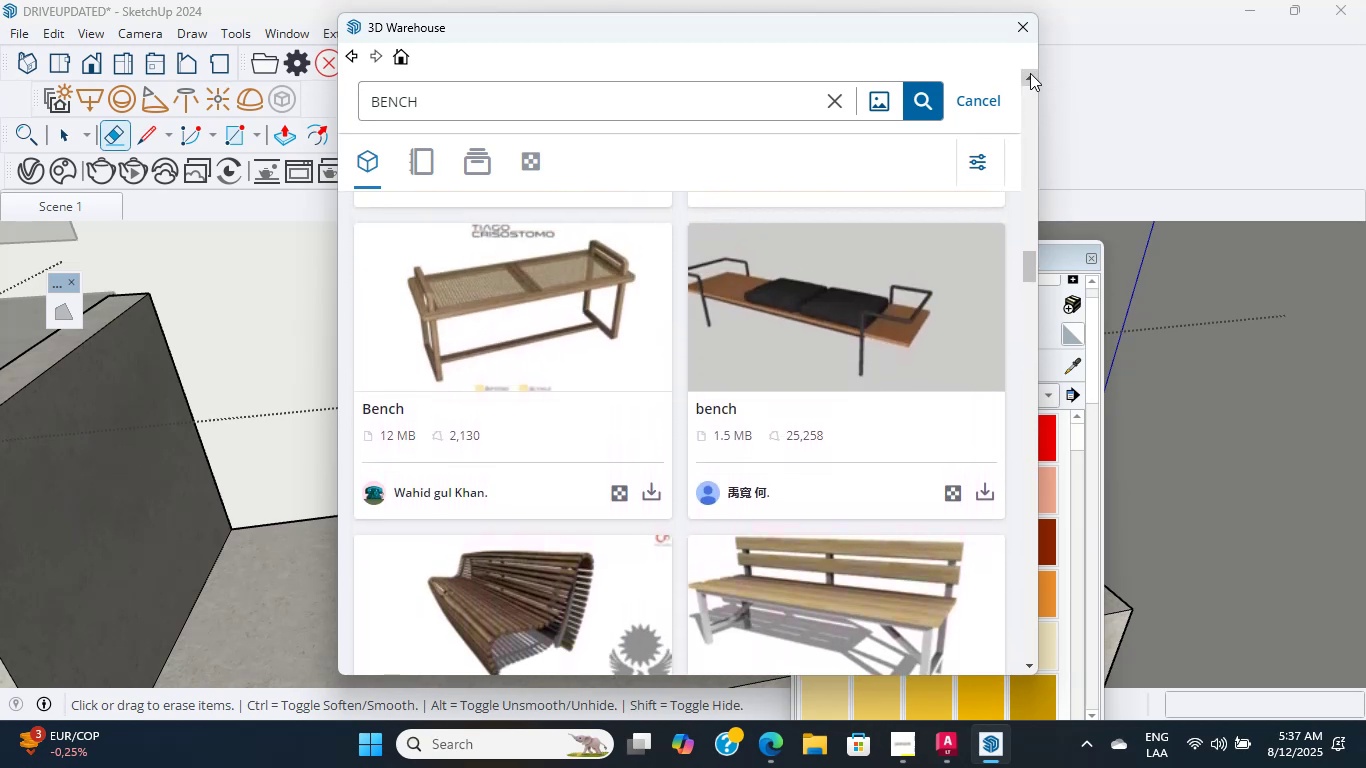 
triple_click([1030, 73])
 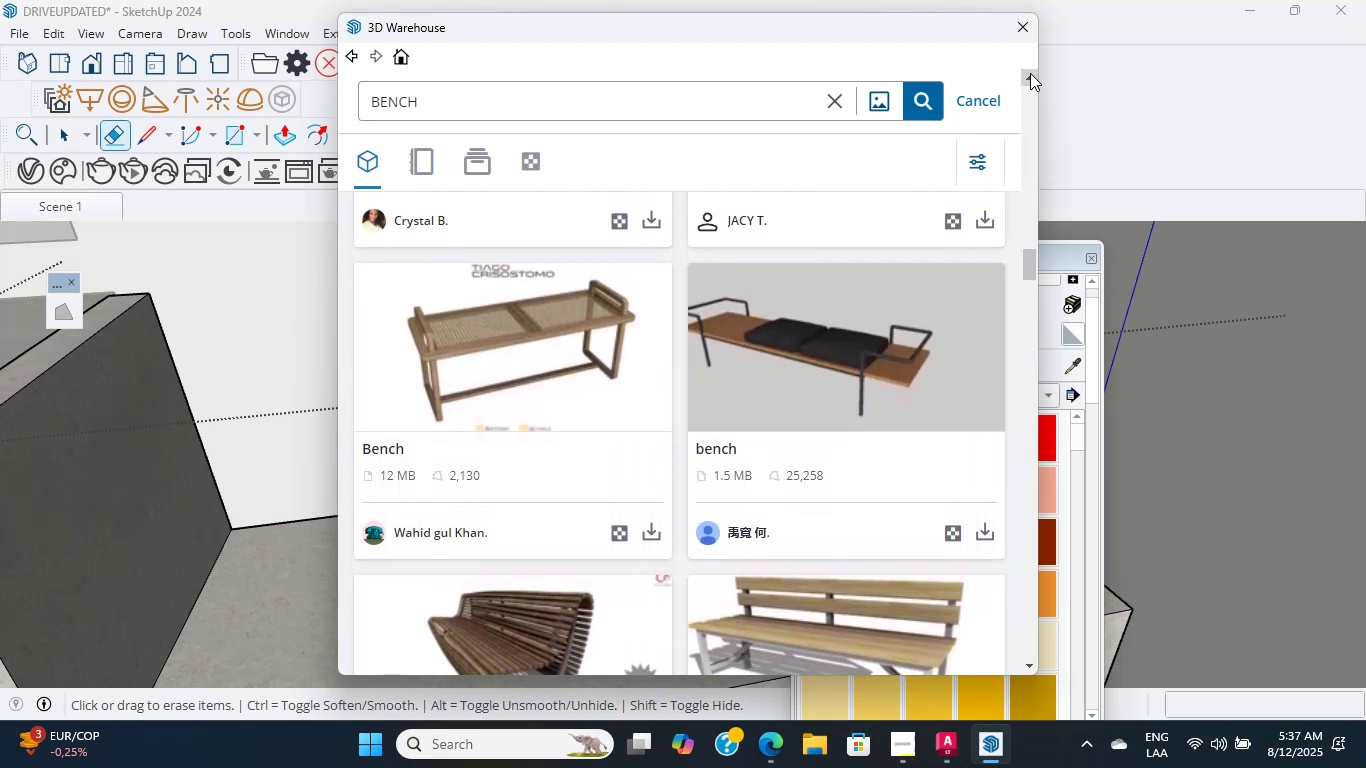 
double_click([1030, 73])
 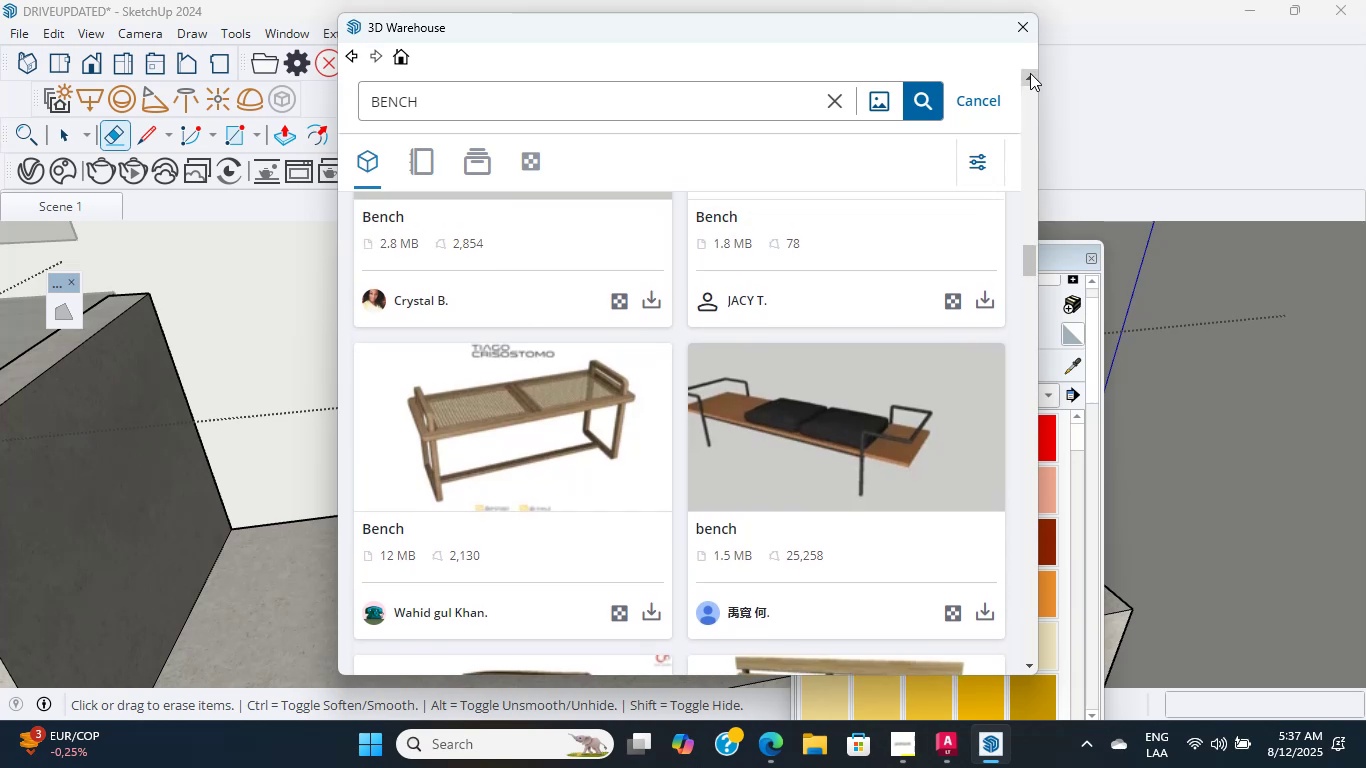 
left_click([1030, 73])
 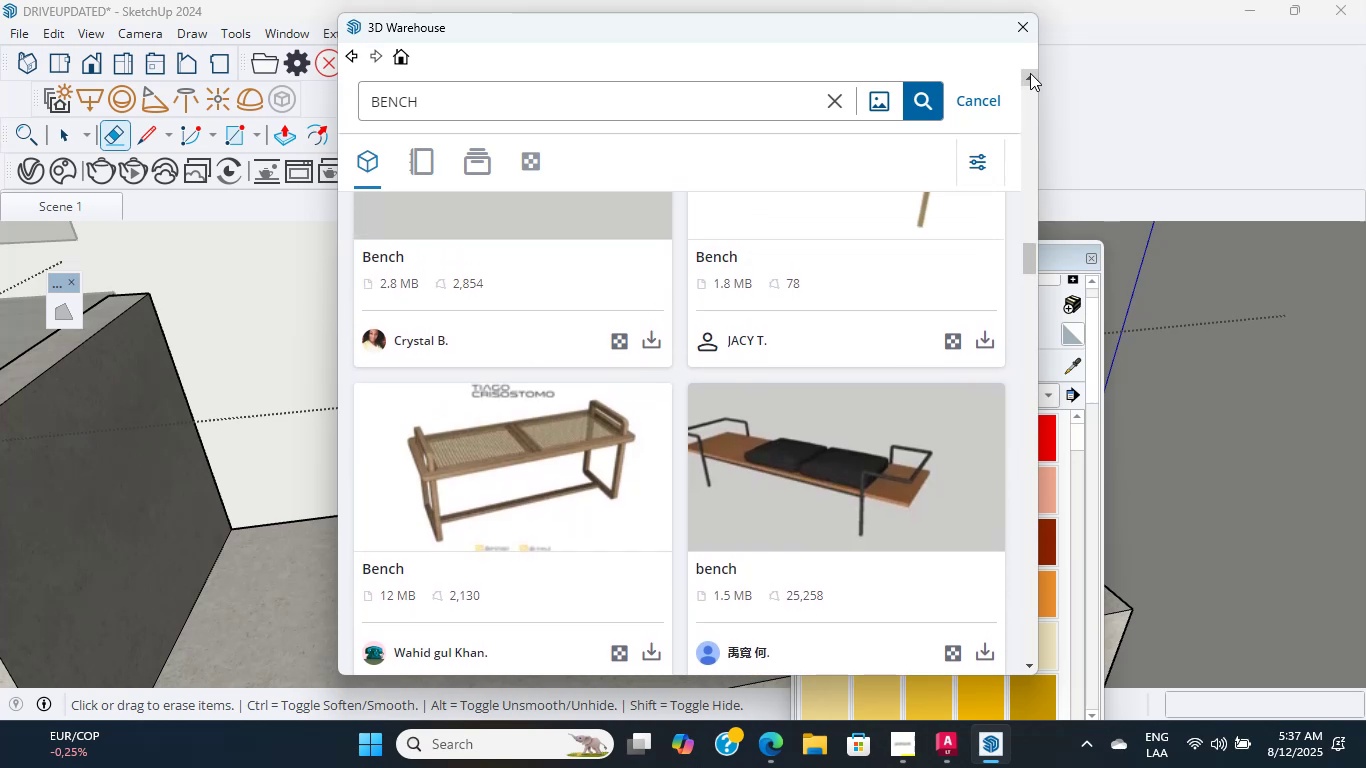 
left_click([1030, 73])
 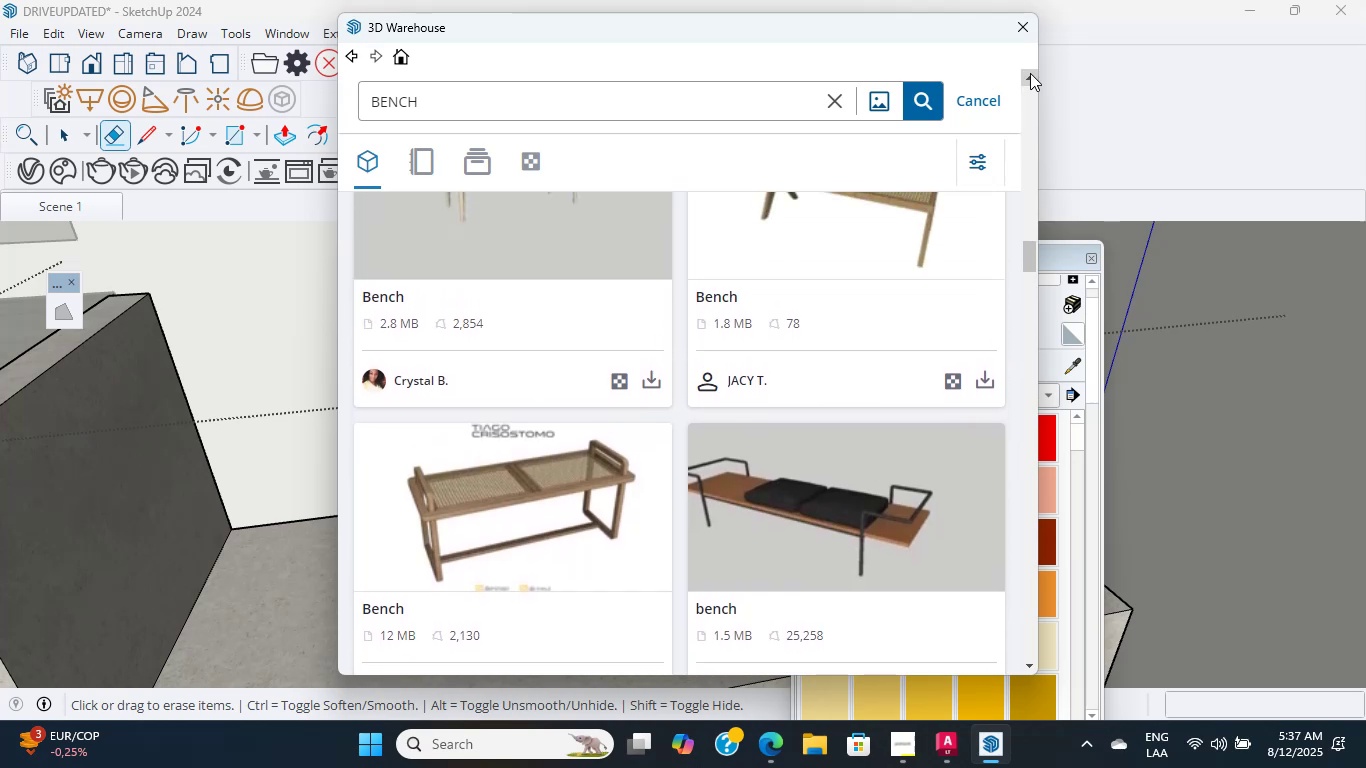 
double_click([1030, 73])
 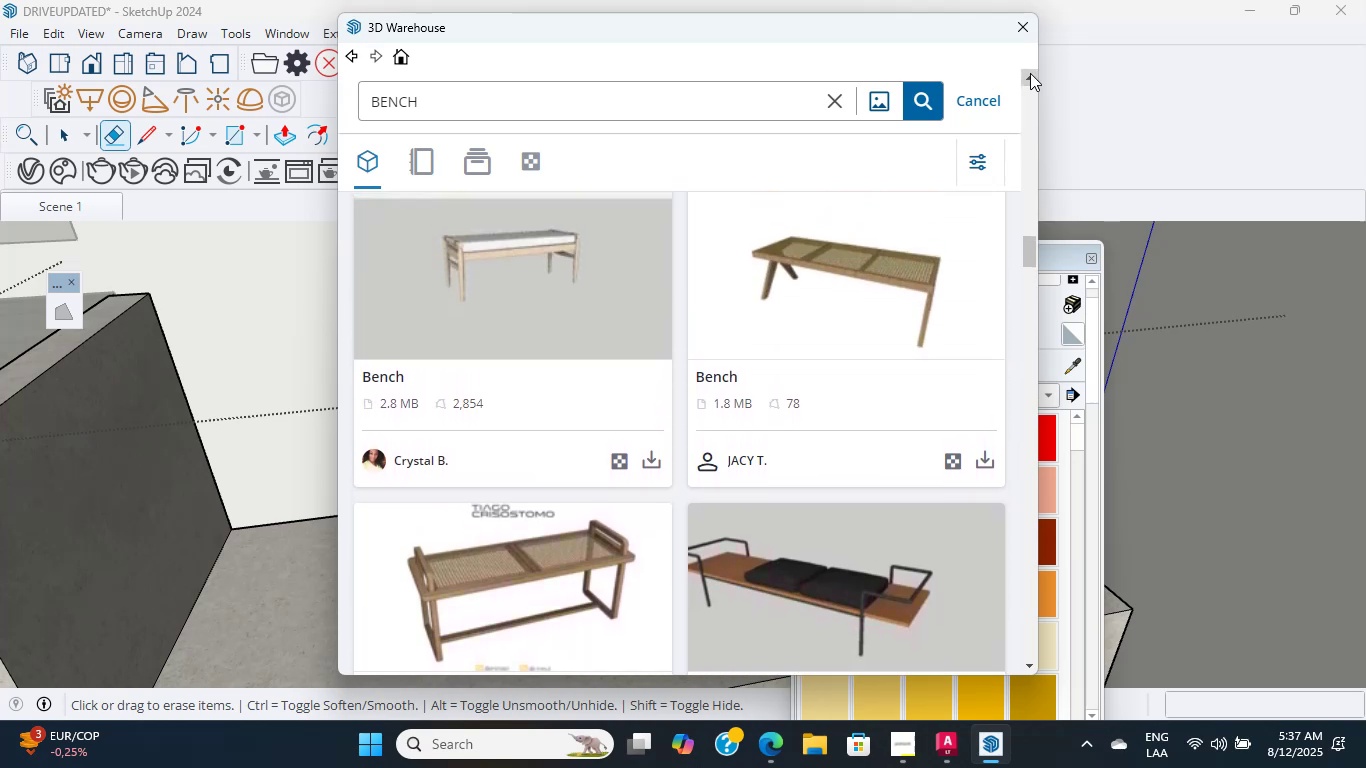 
triple_click([1030, 73])
 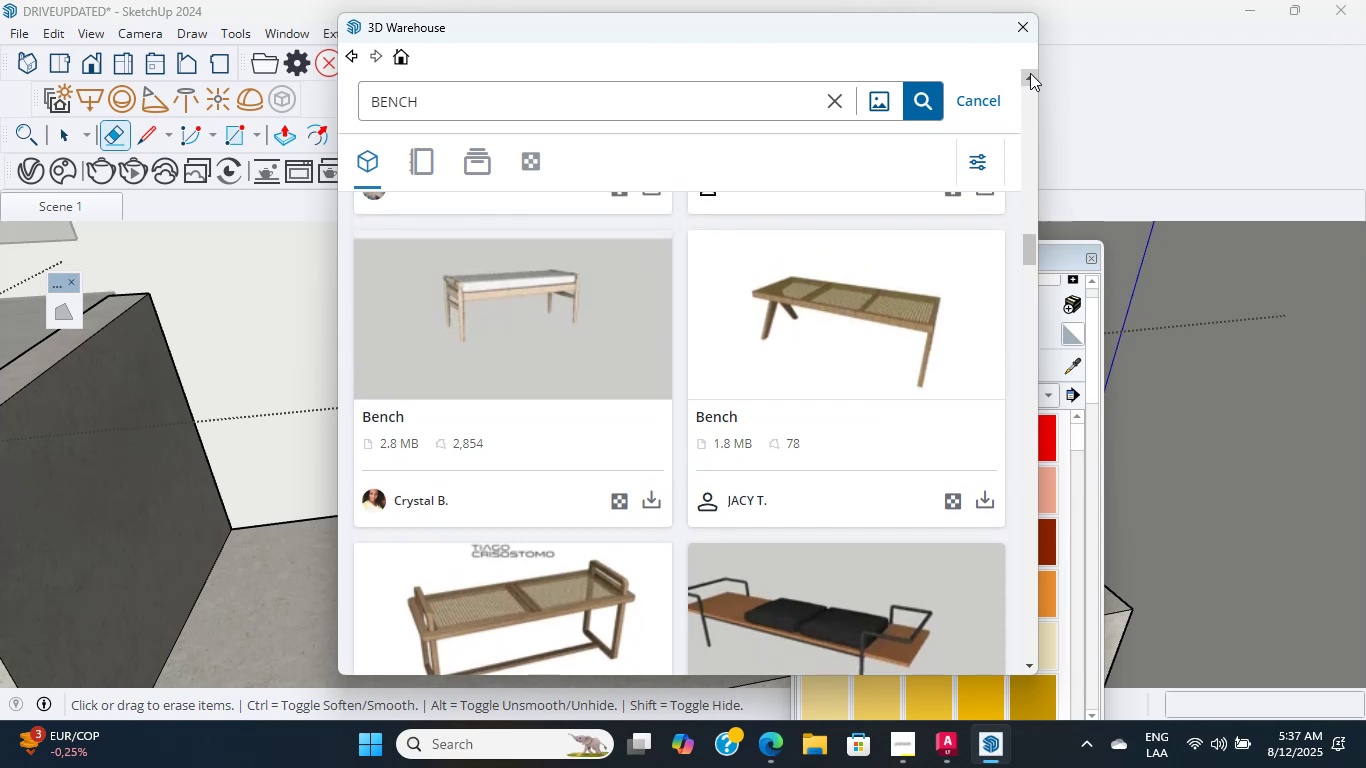 
triple_click([1030, 73])
 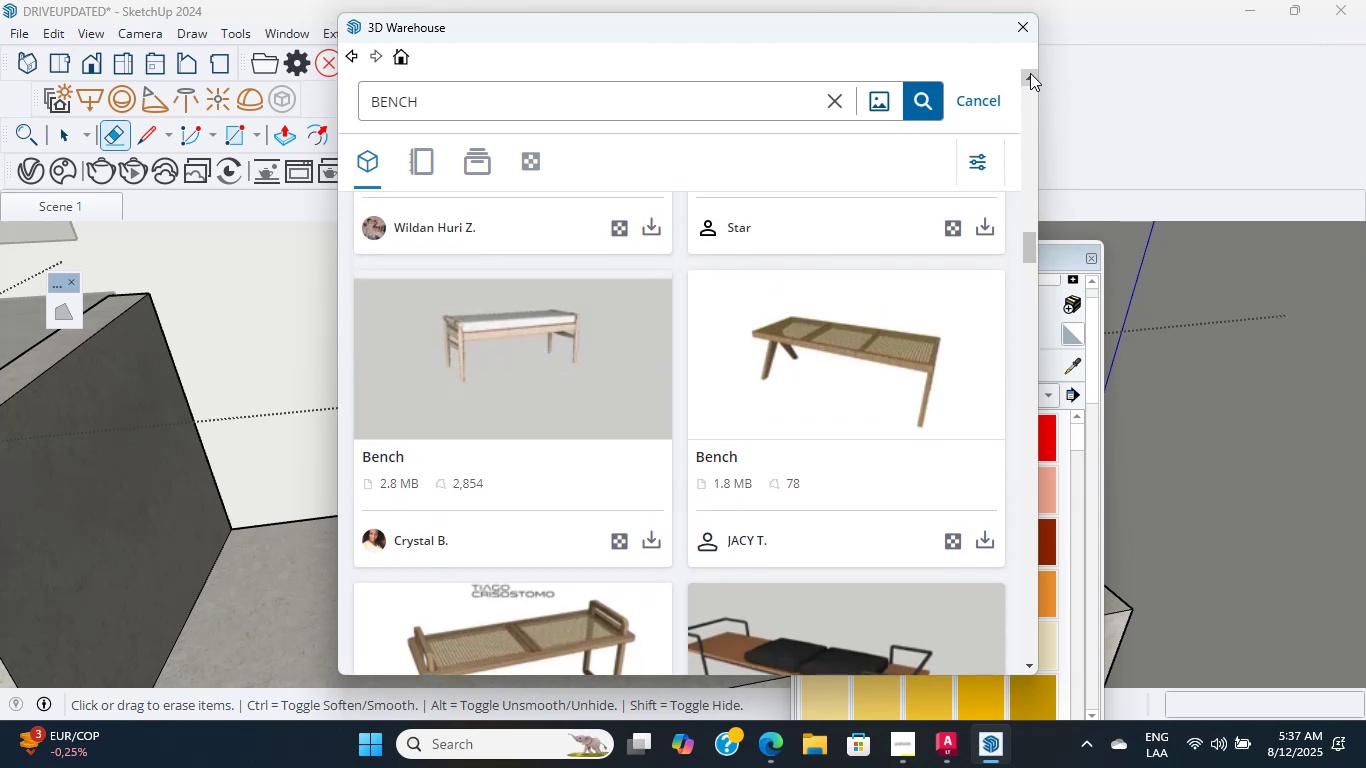 
triple_click([1030, 73])
 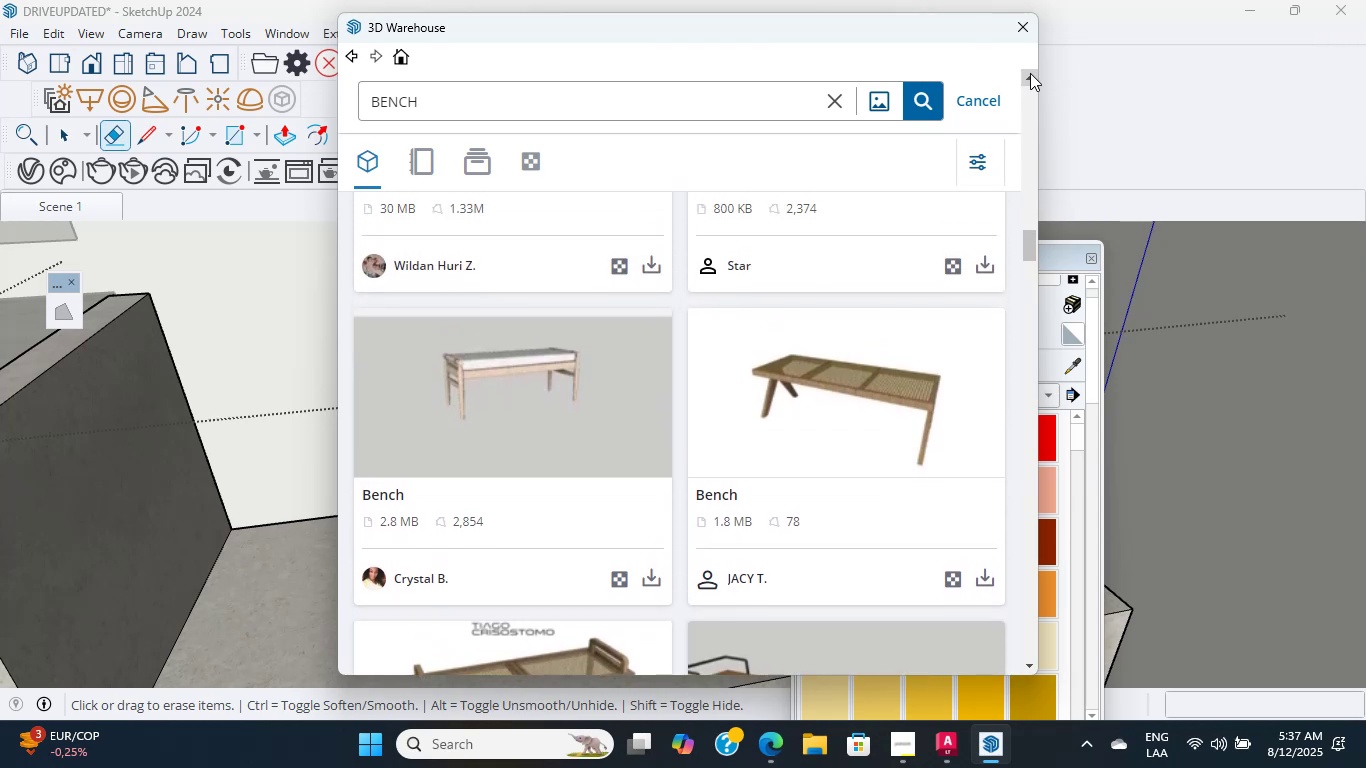 
triple_click([1030, 73])
 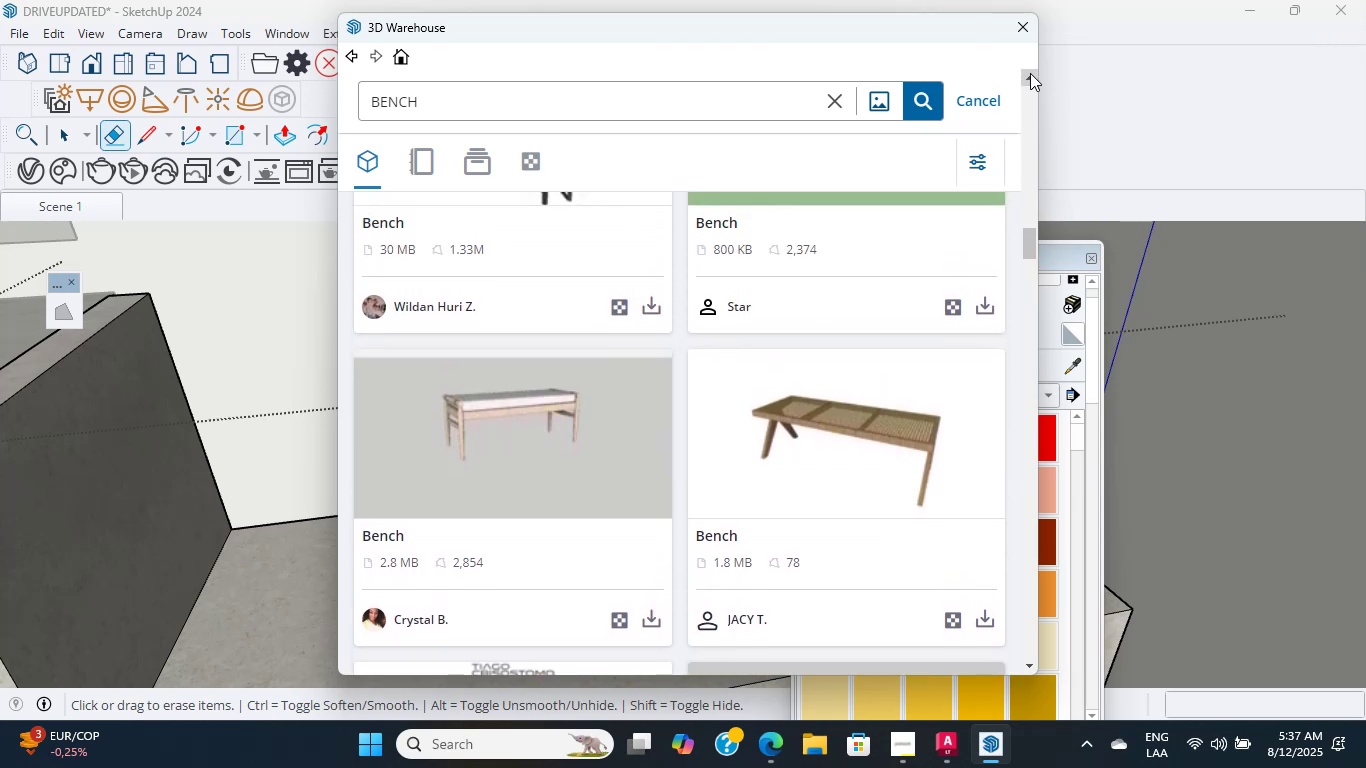 
triple_click([1030, 73])
 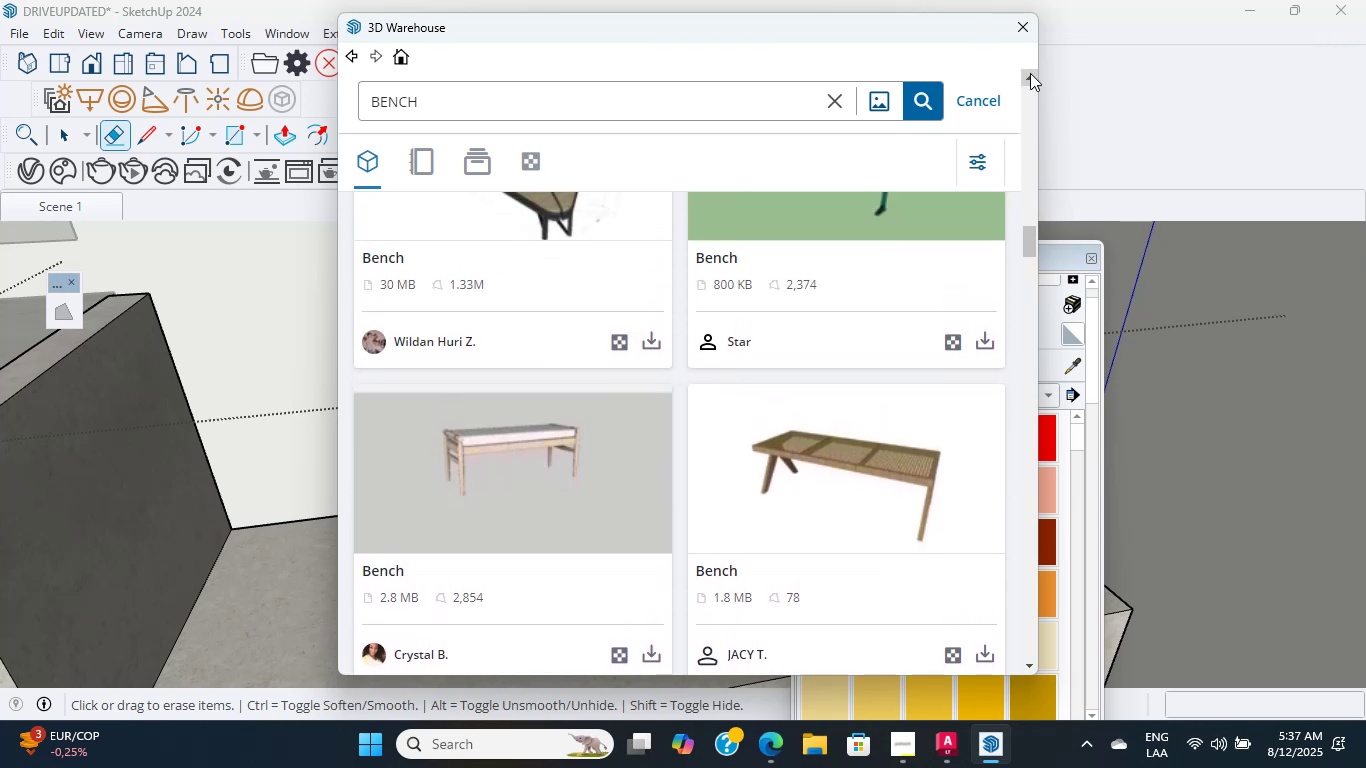 
triple_click([1030, 73])
 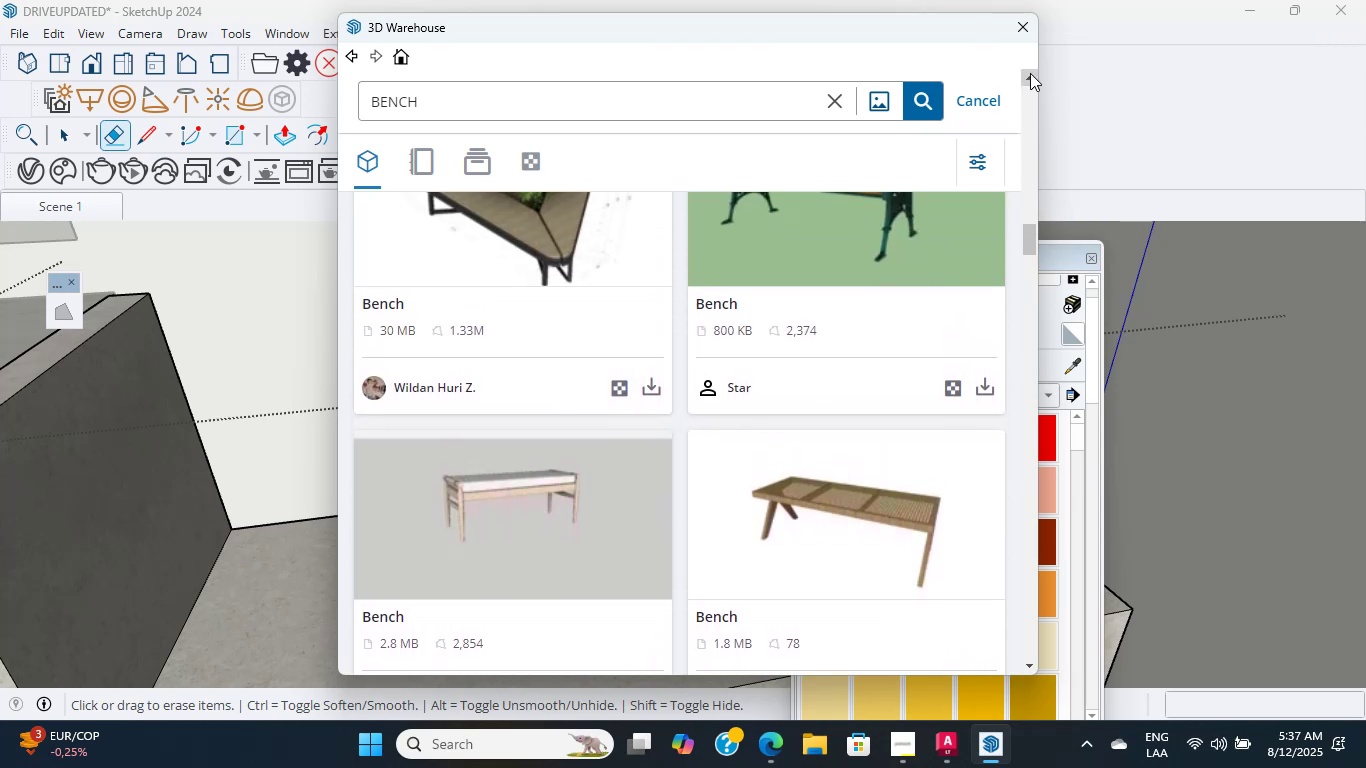 
triple_click([1030, 73])
 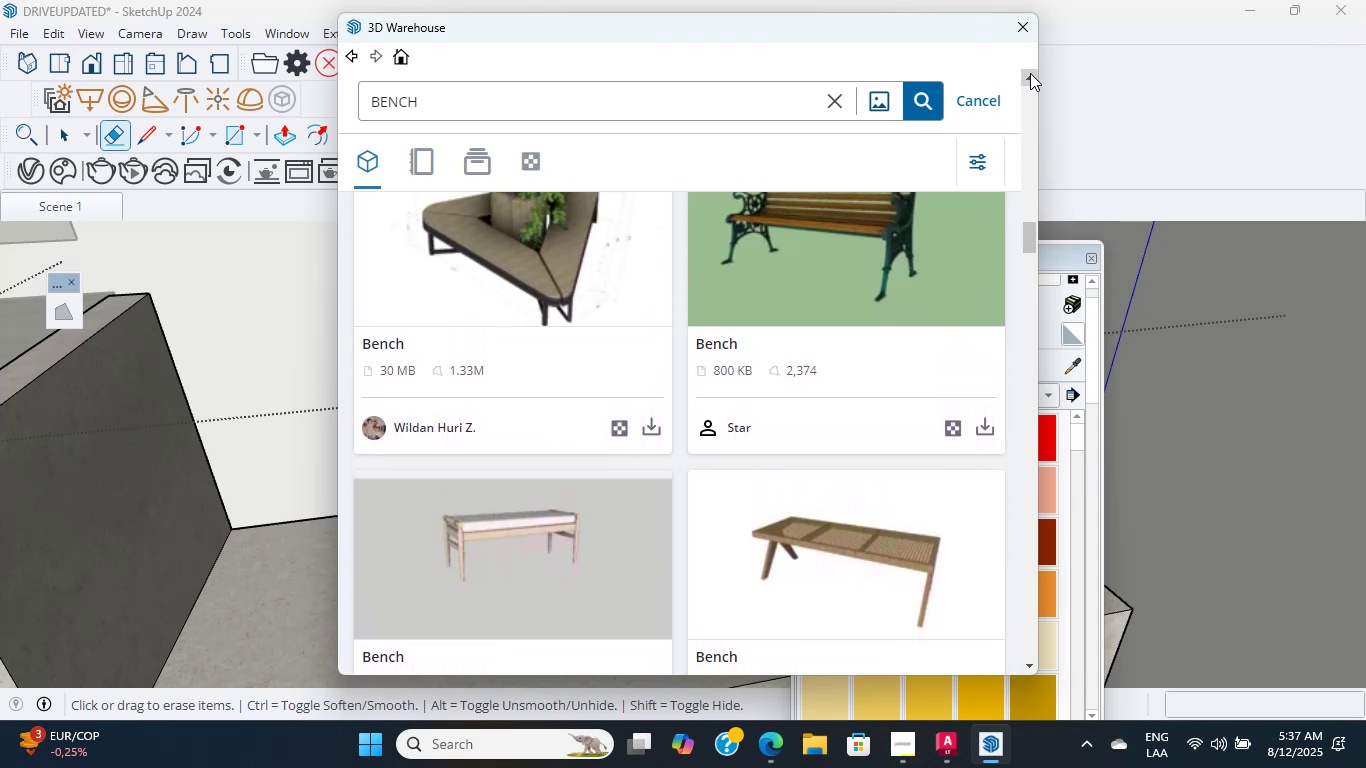 
triple_click([1030, 73])
 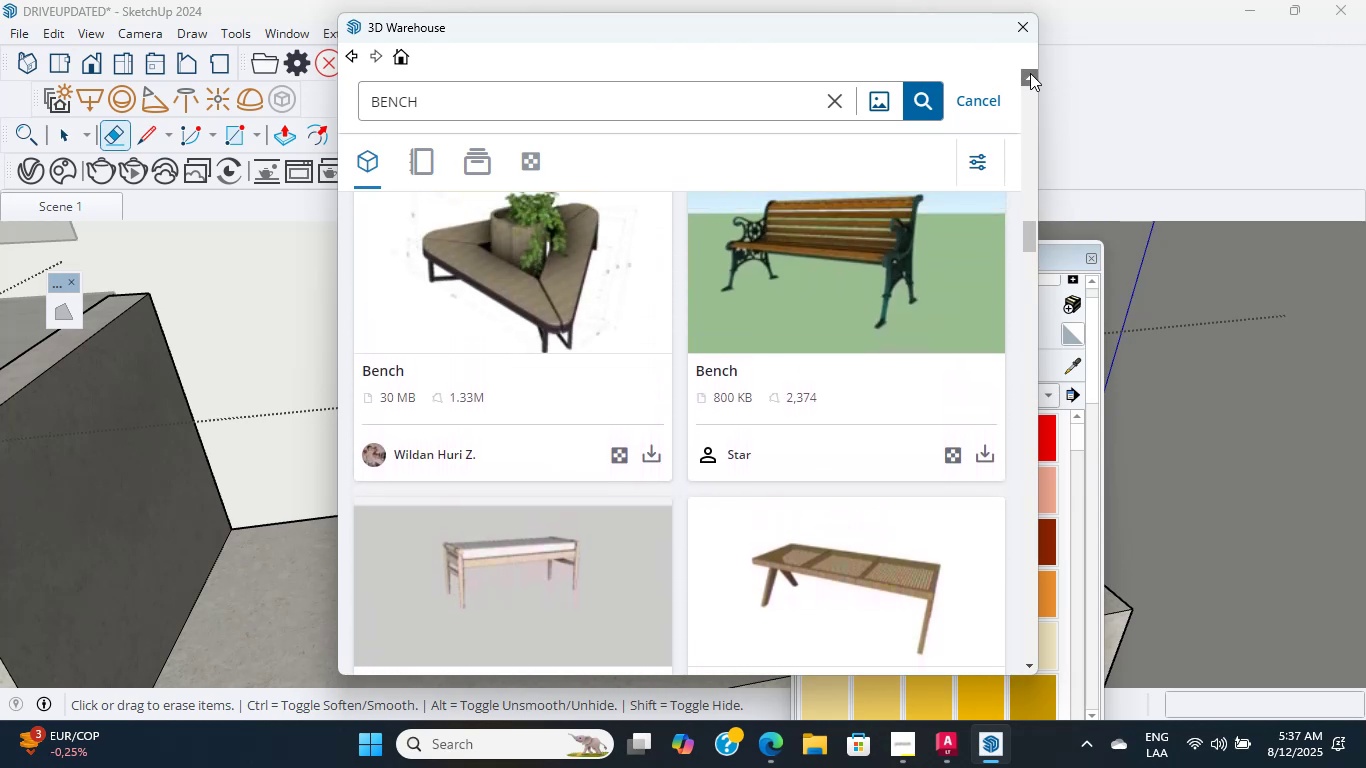 
triple_click([1030, 73])
 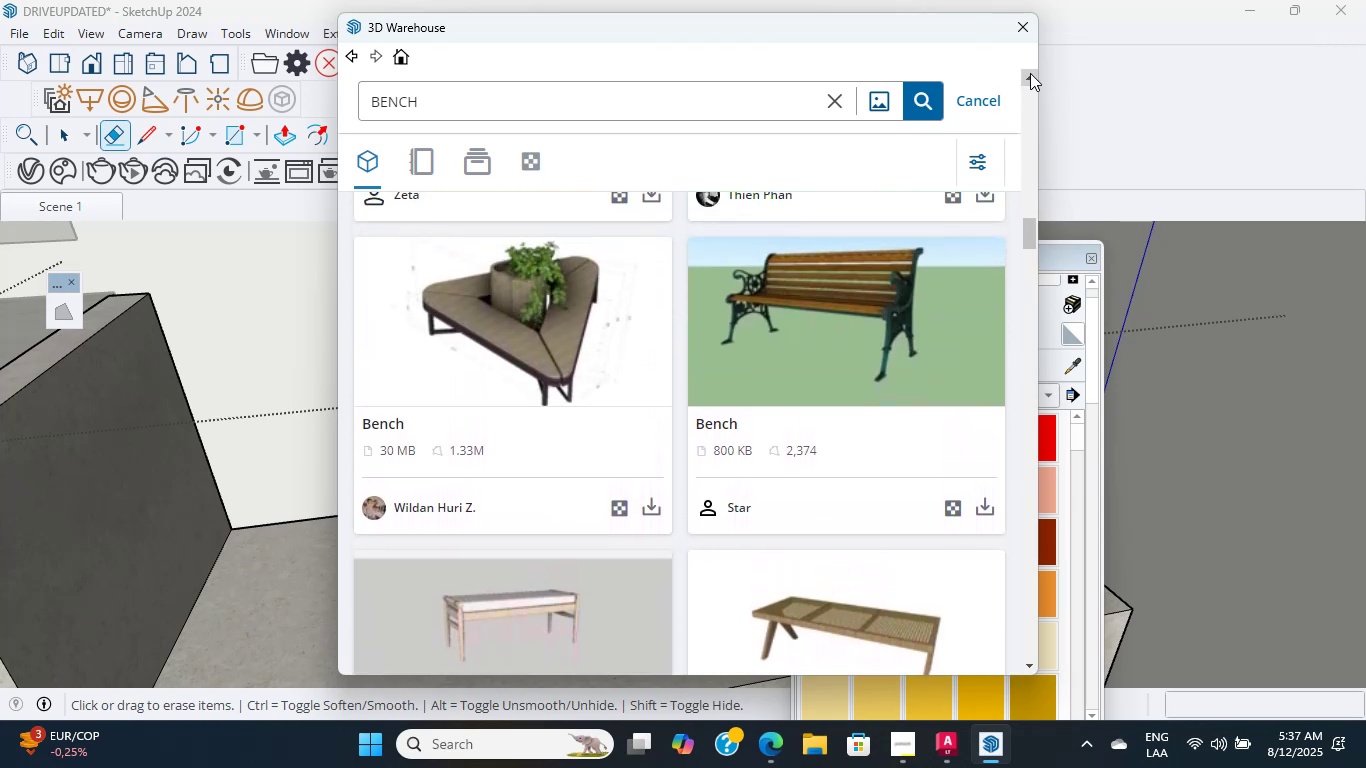 
double_click([1030, 73])
 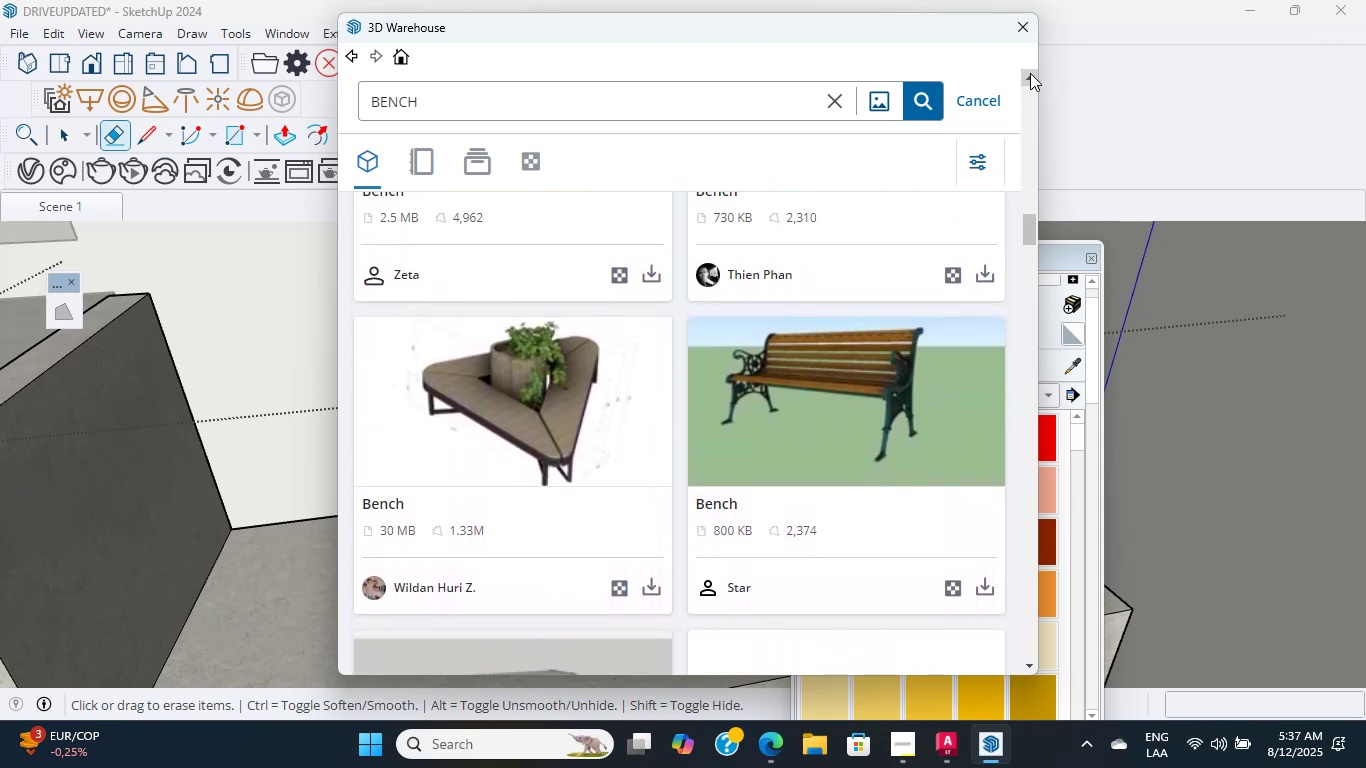 
triple_click([1030, 73])
 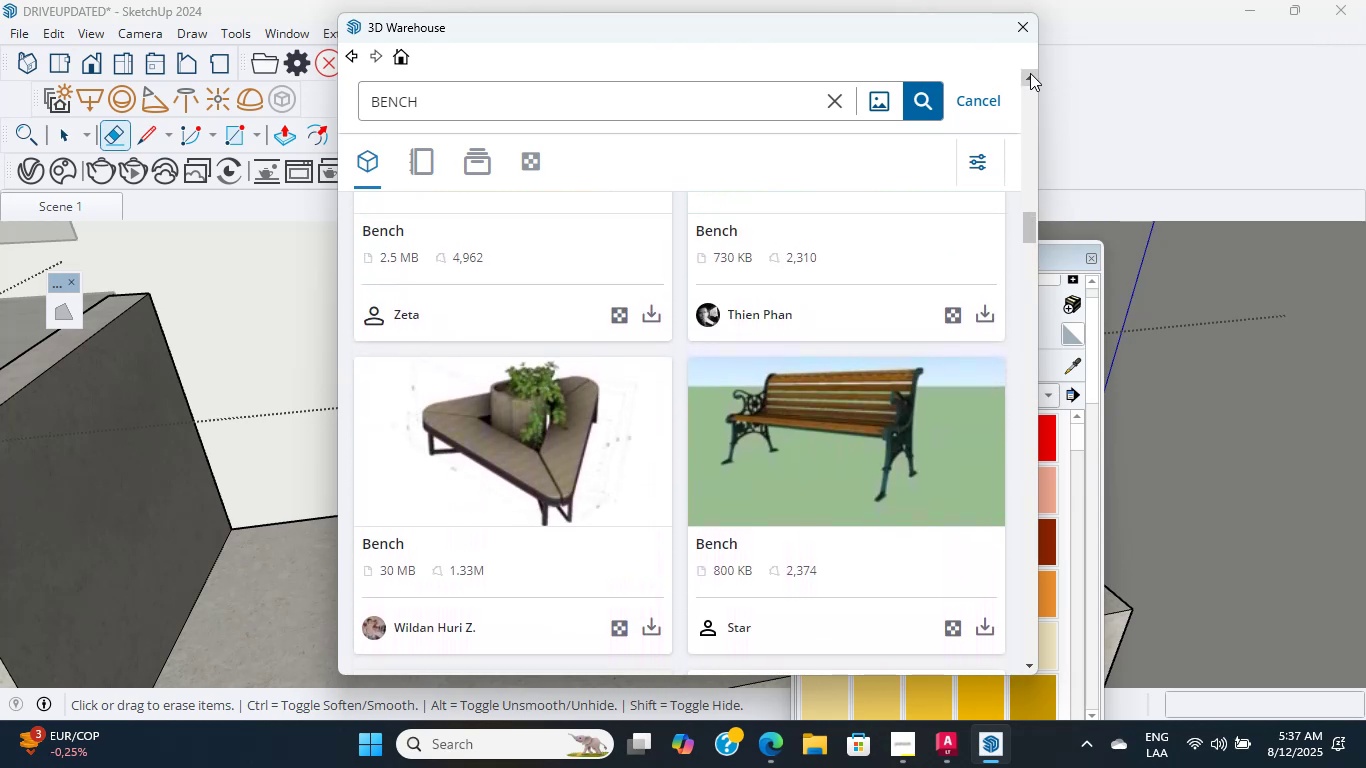 
triple_click([1030, 73])
 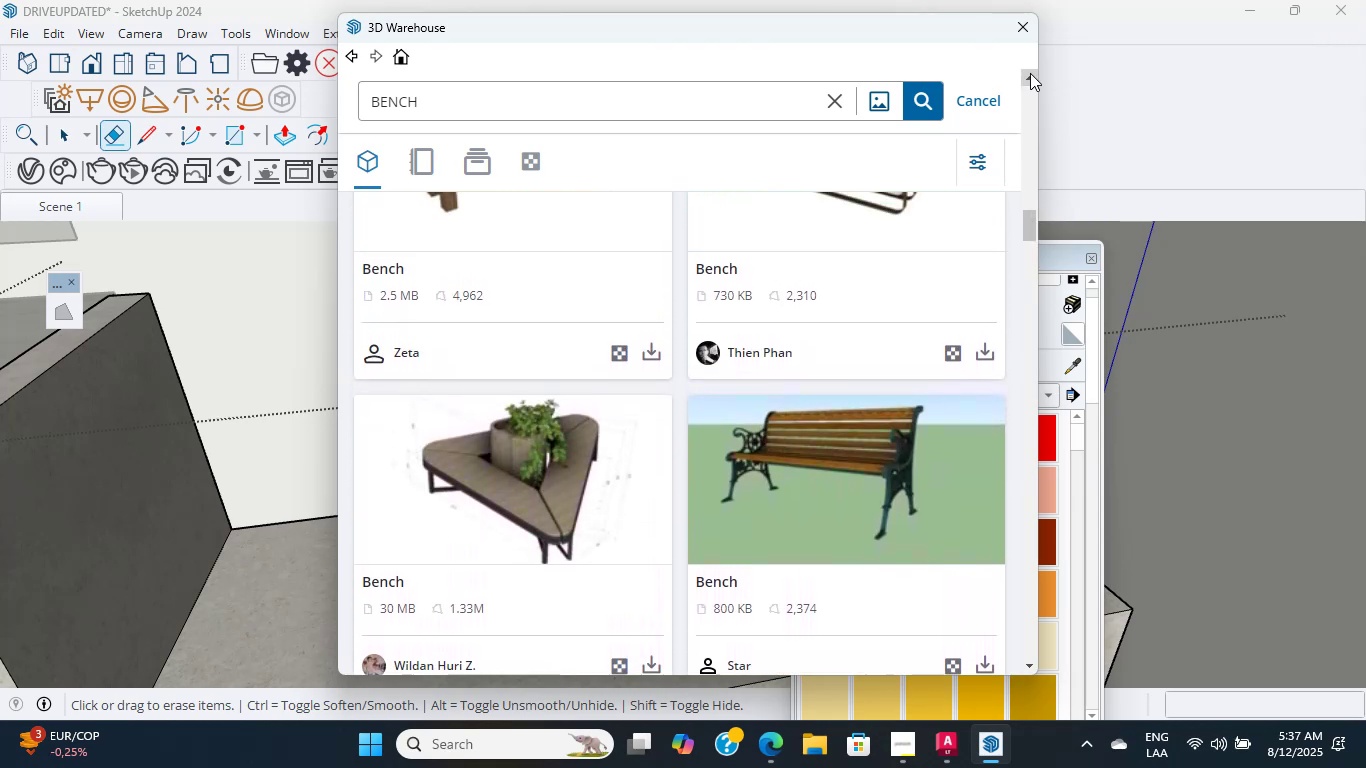 
triple_click([1030, 73])
 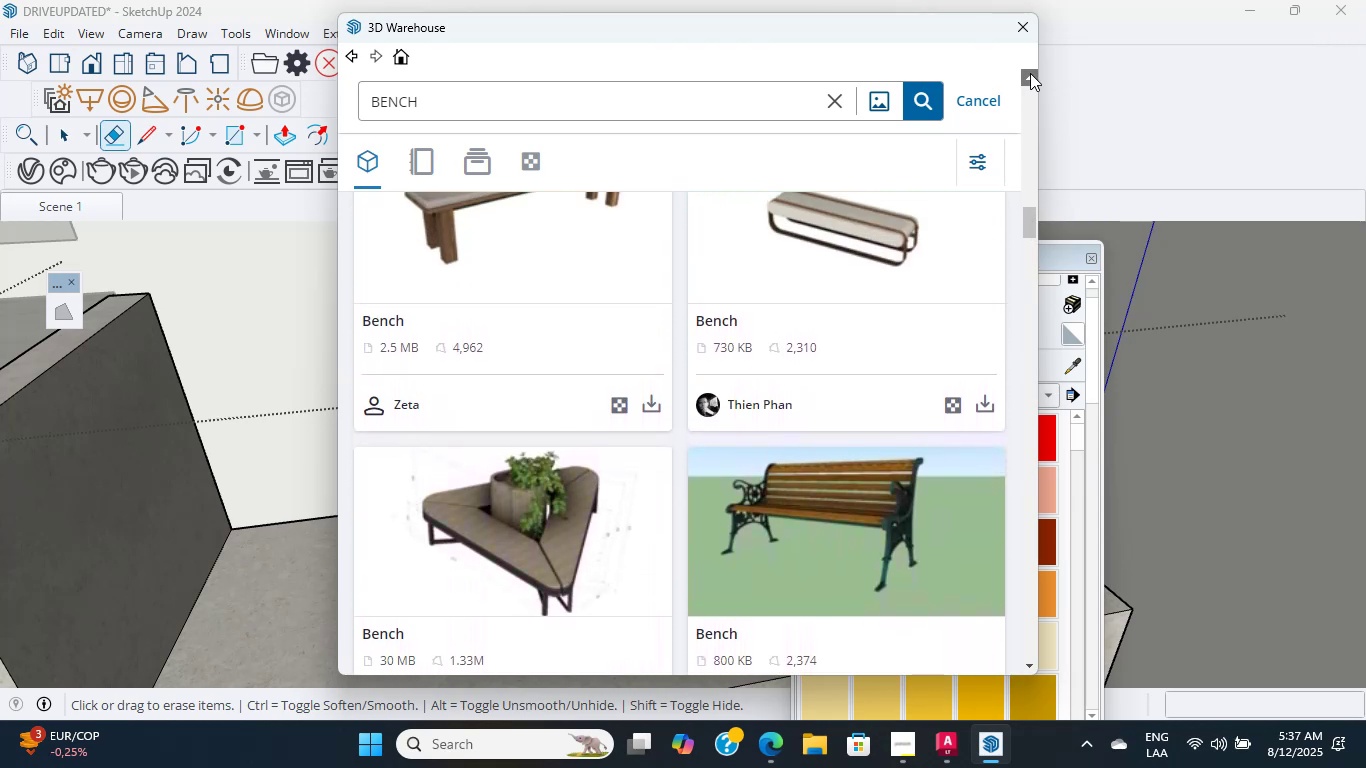 
double_click([1030, 73])
 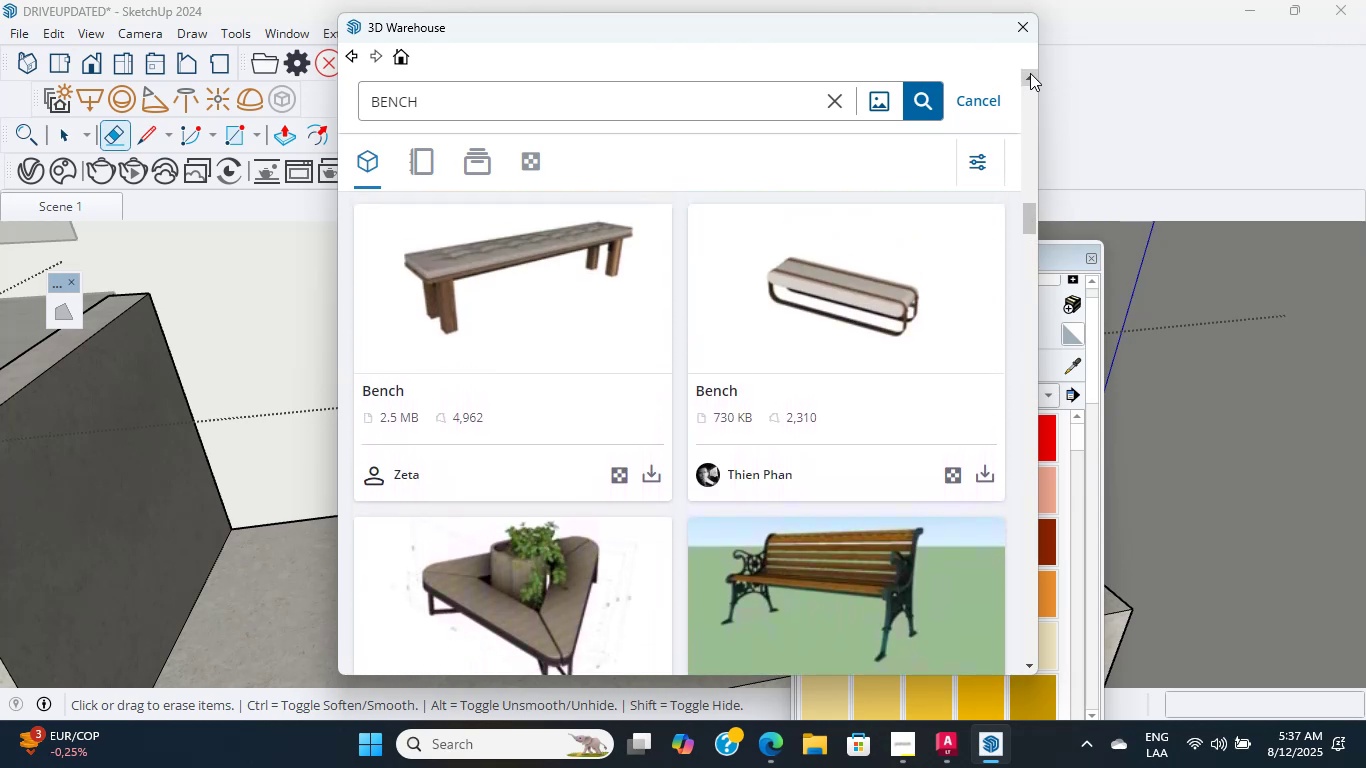 
left_click([1030, 73])
 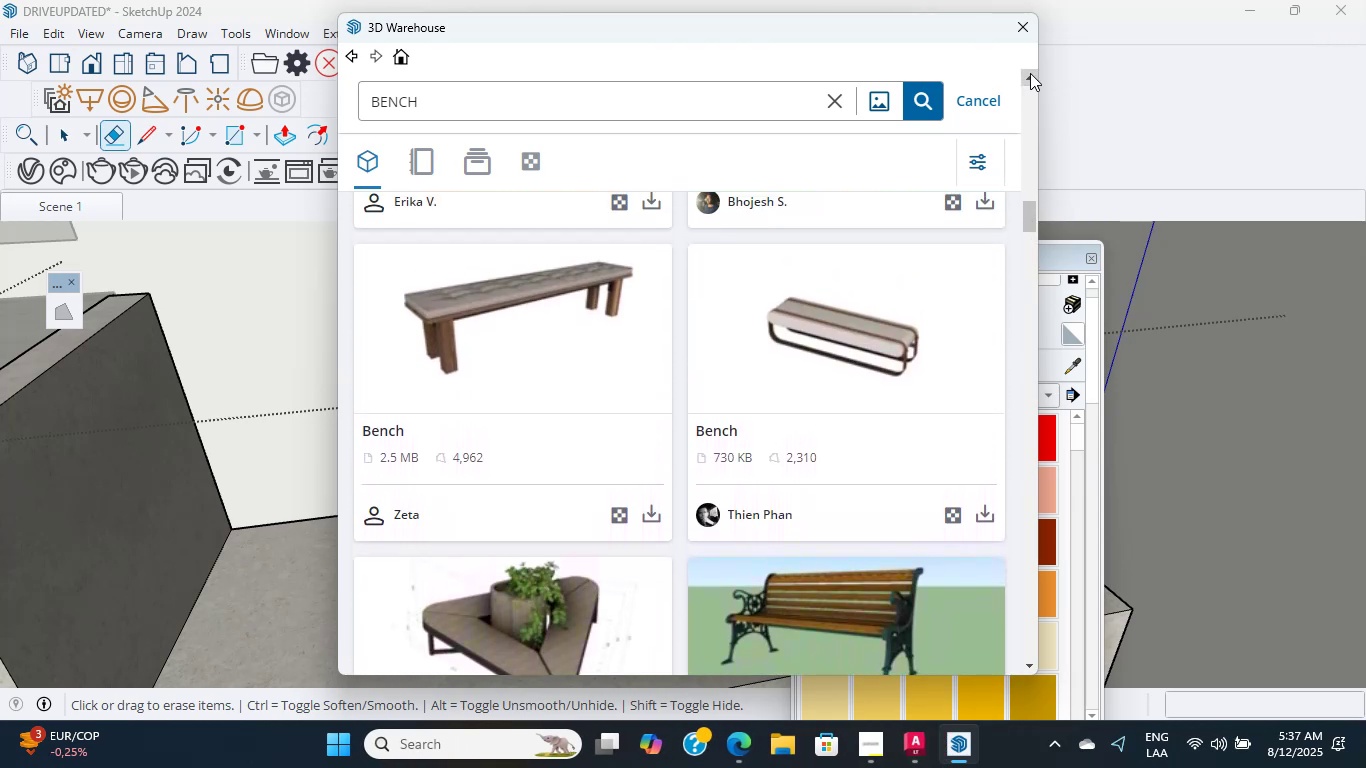 
left_click([1030, 73])
 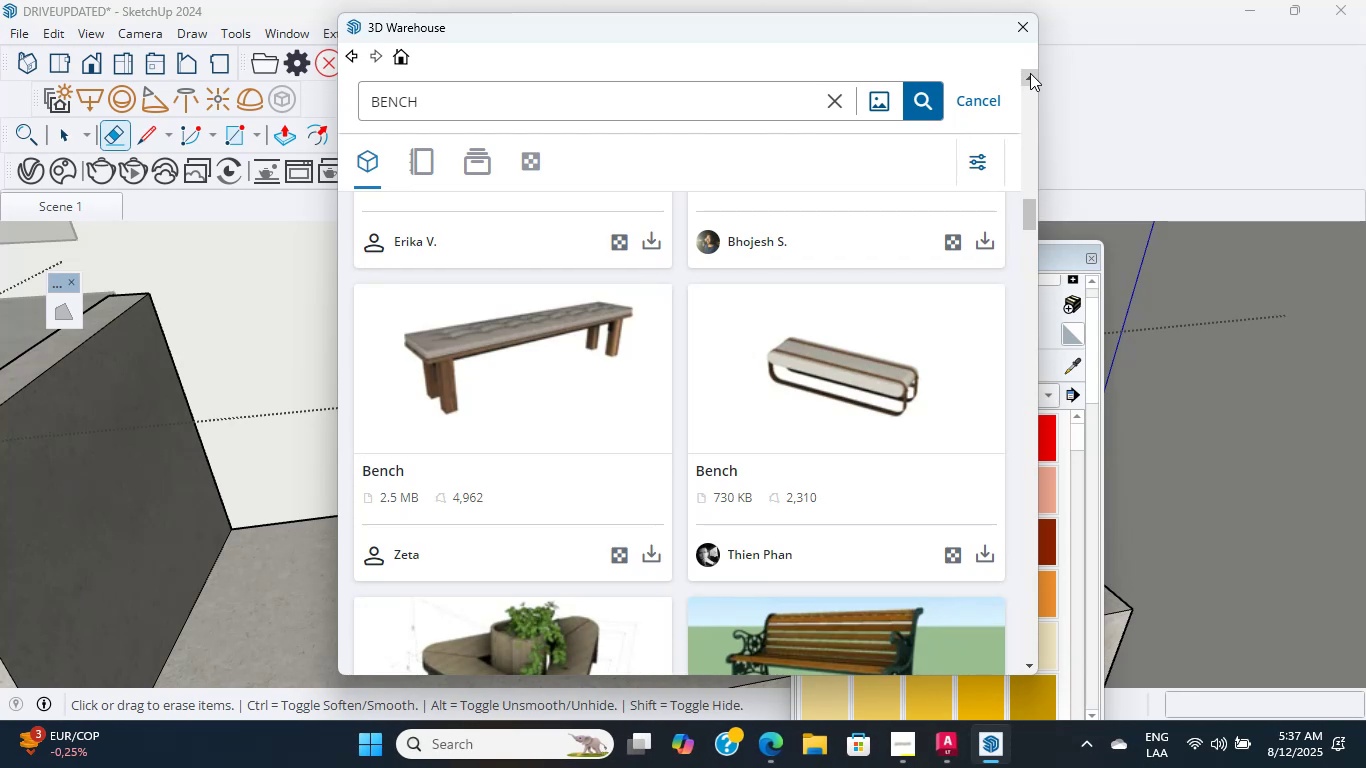 
wait(12.07)
 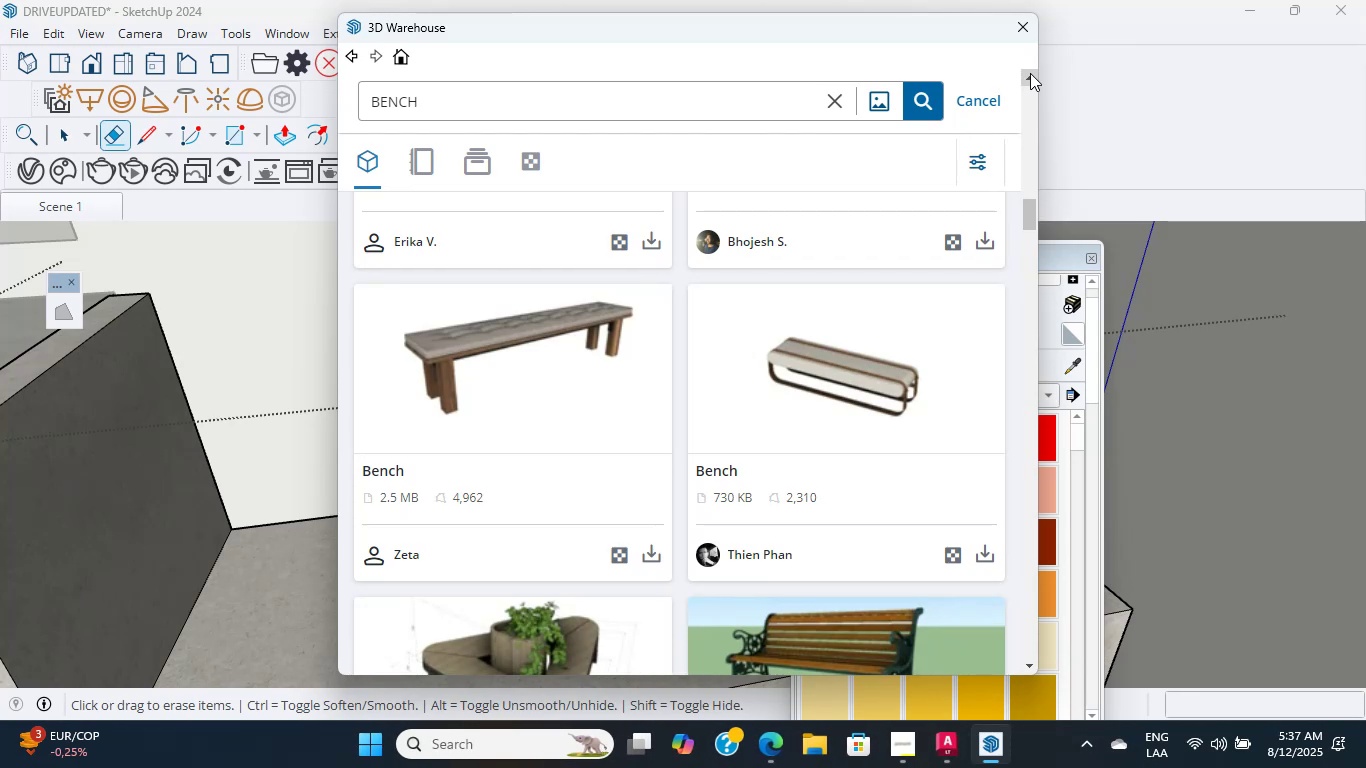 
double_click([1030, 73])
 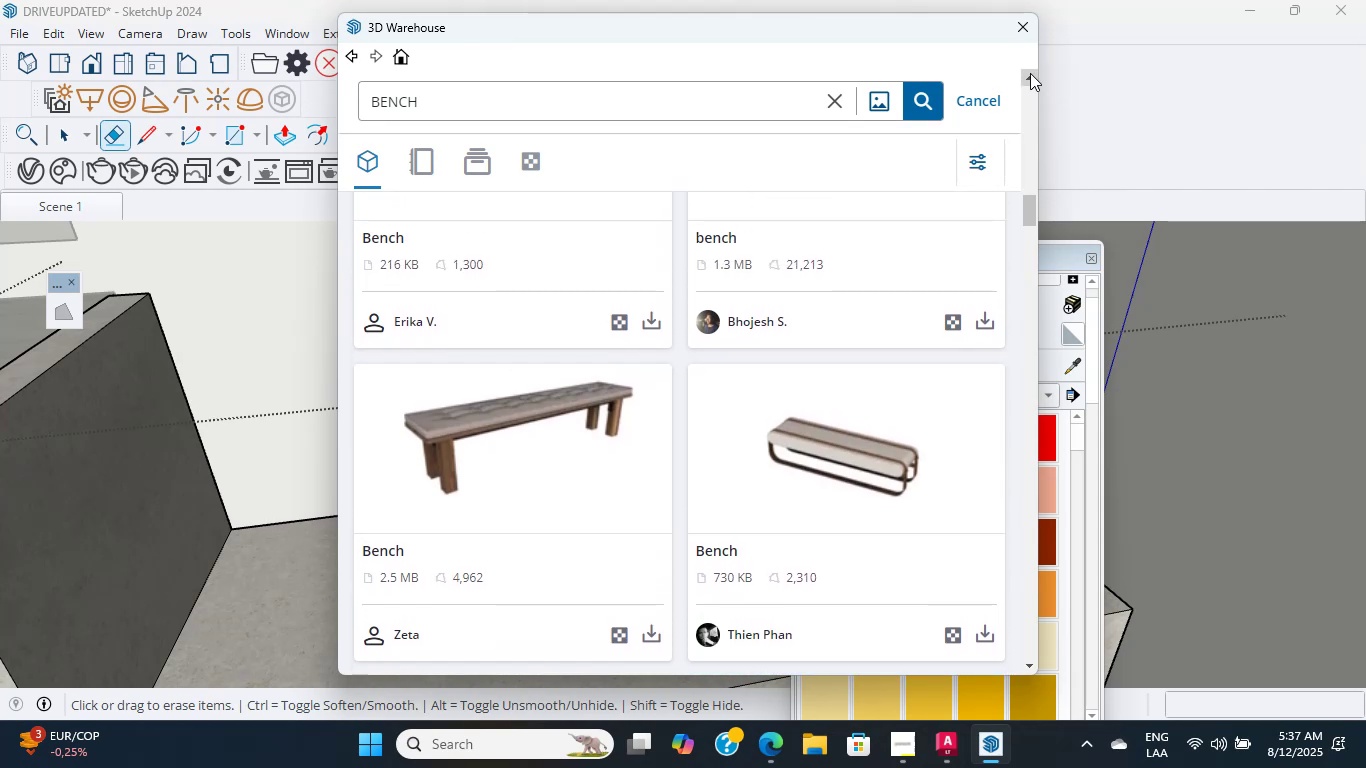 
double_click([1030, 73])
 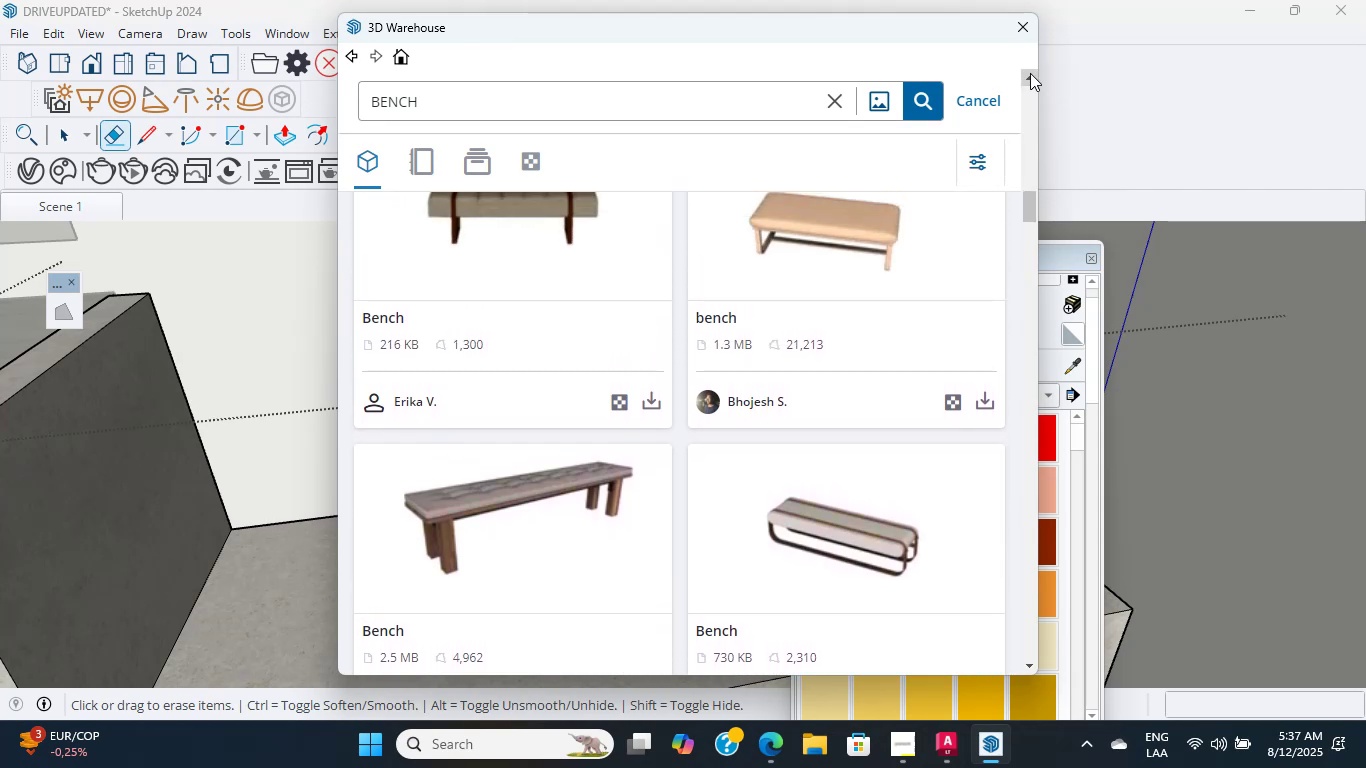 
double_click([1030, 73])
 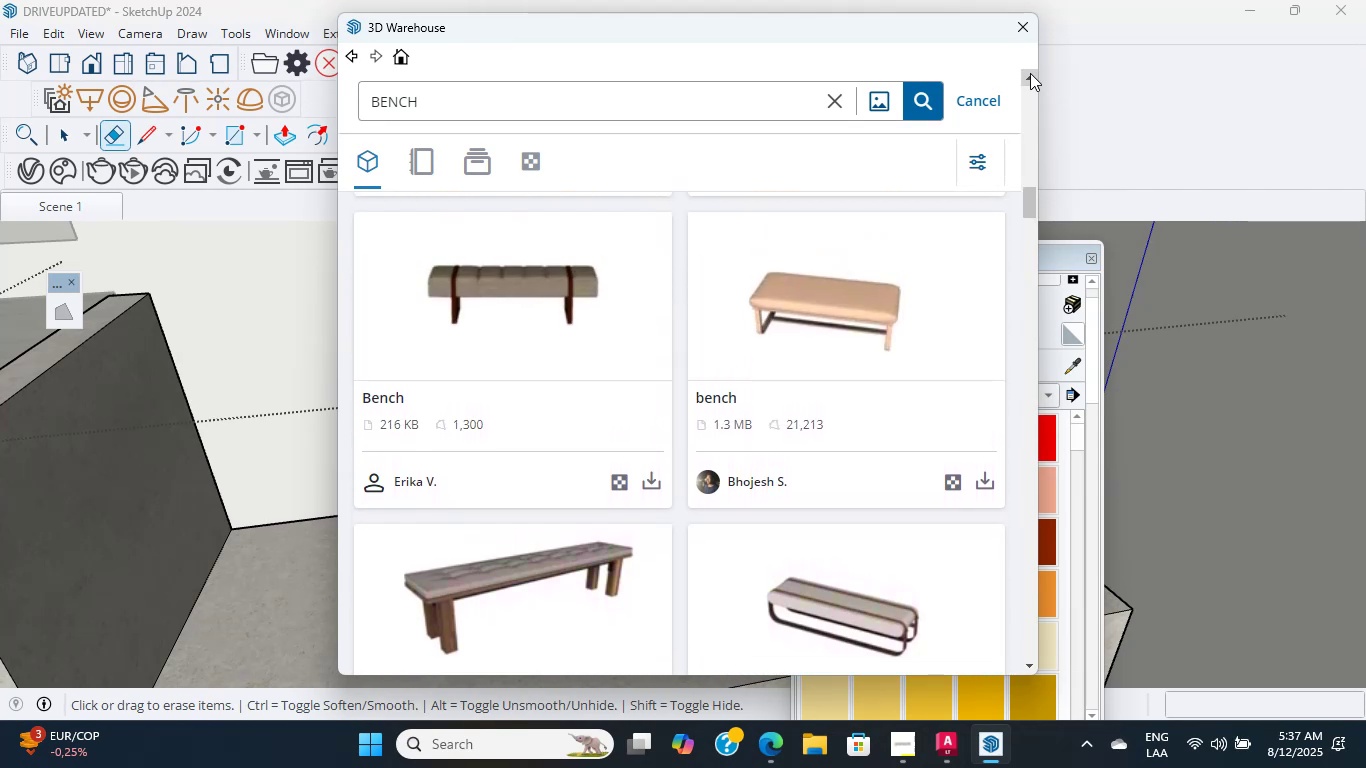 
wait(5.08)
 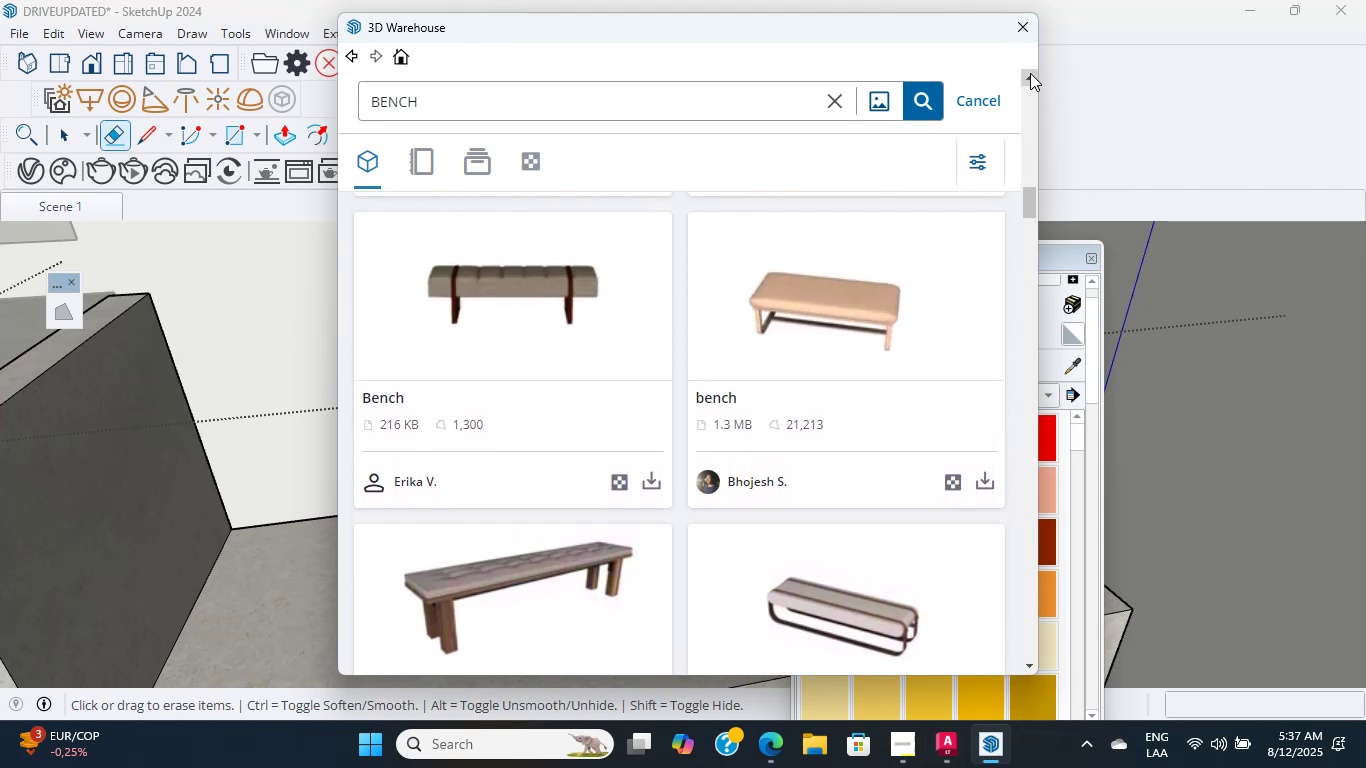 
double_click([1030, 73])
 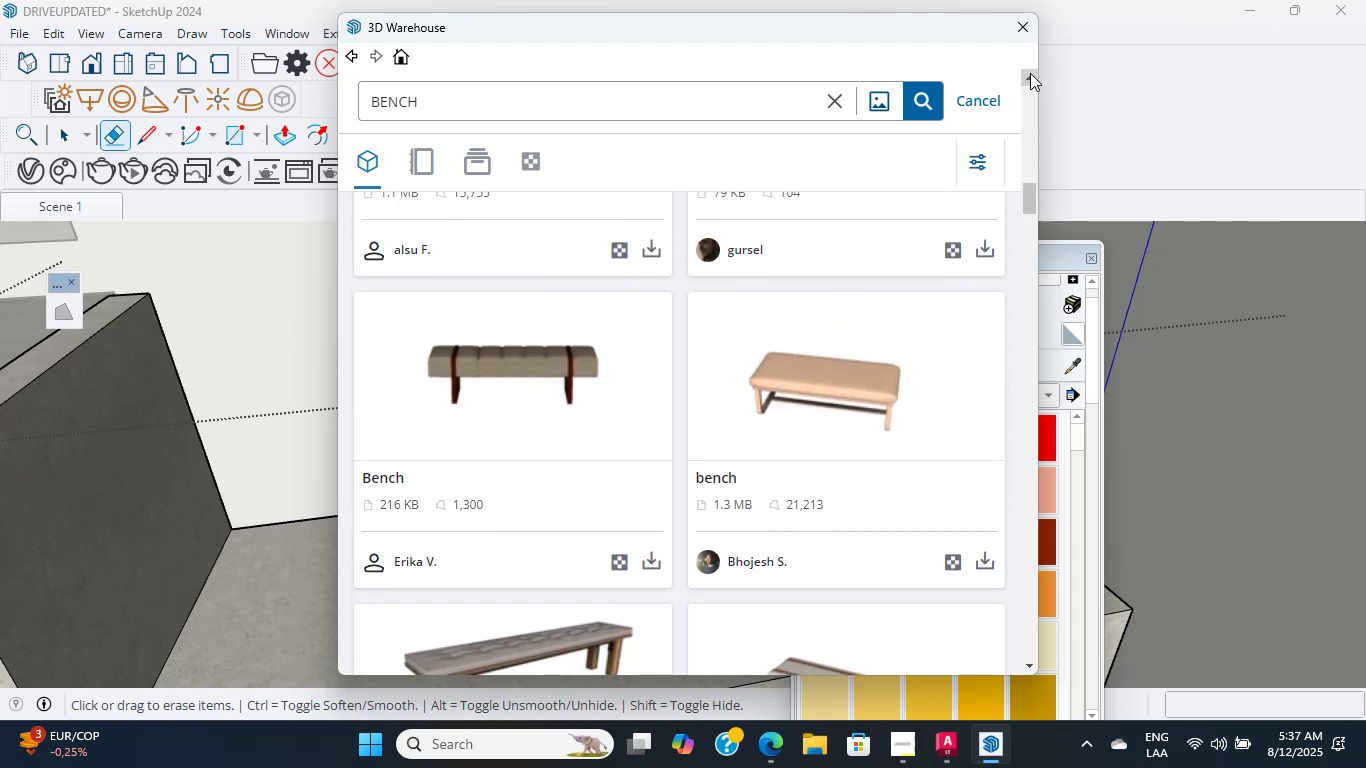 
double_click([1030, 73])
 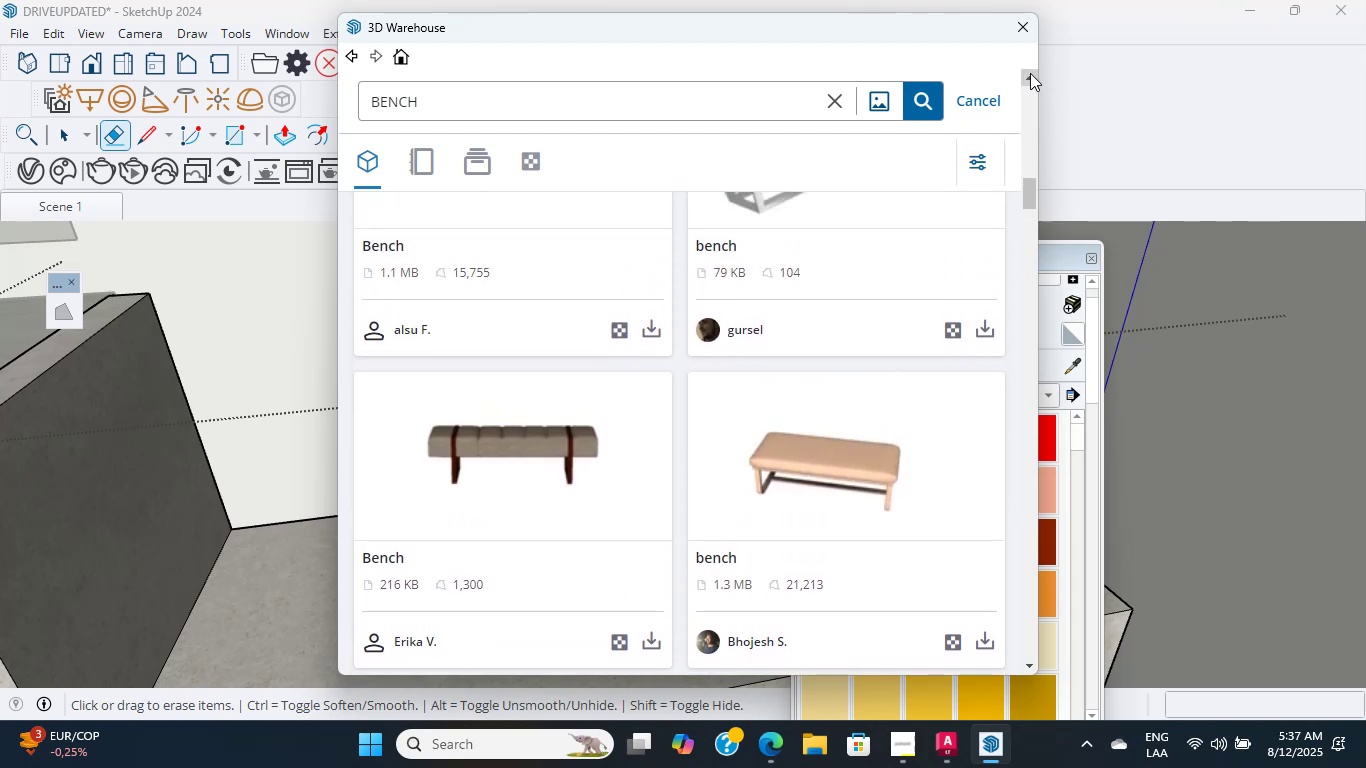 
triple_click([1030, 73])
 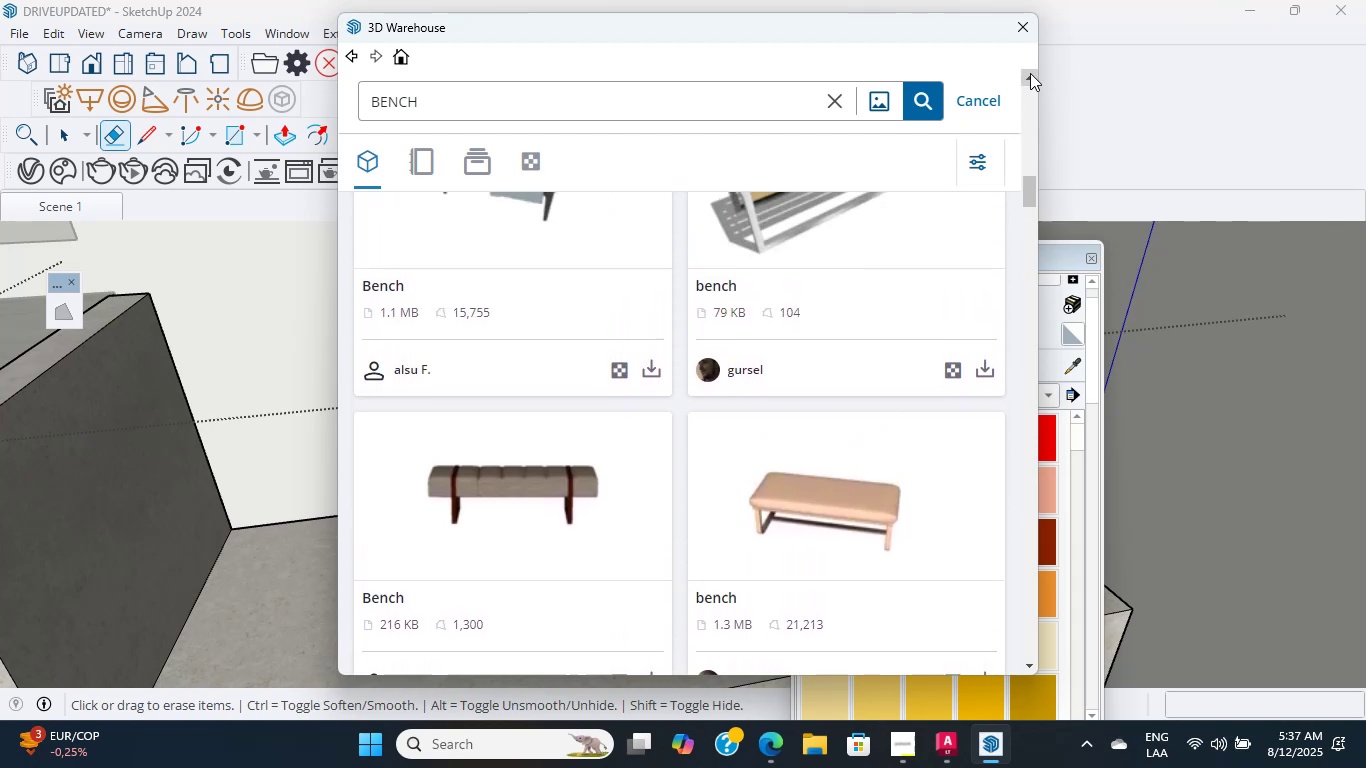 
triple_click([1030, 73])
 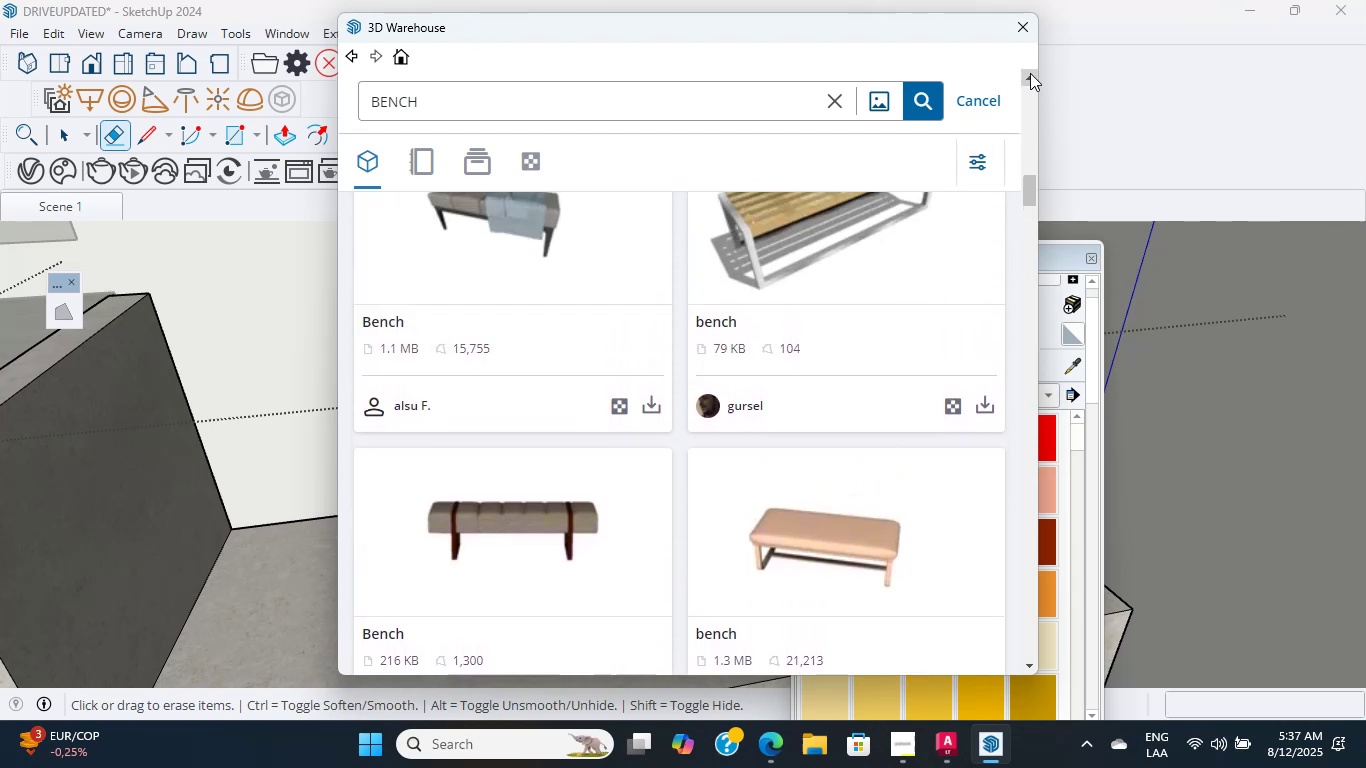 
triple_click([1030, 73])
 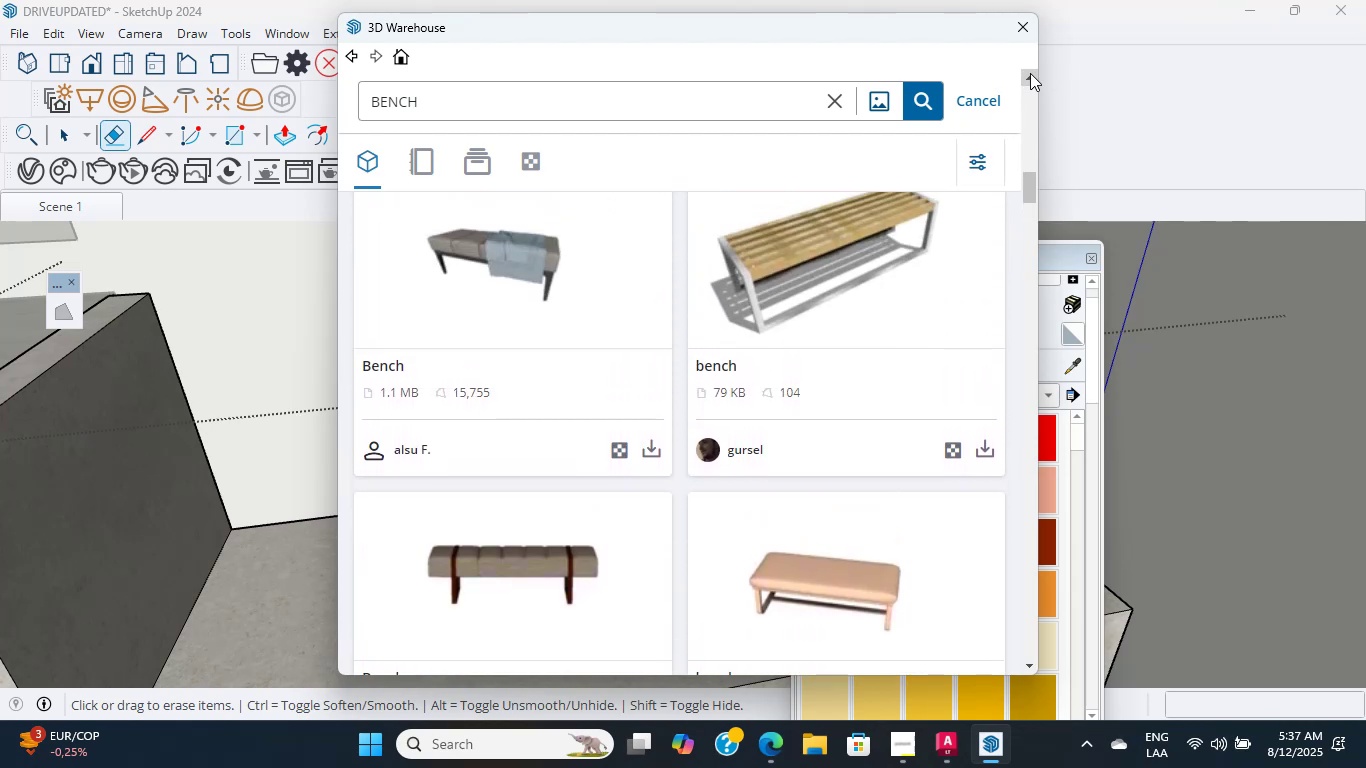 
double_click([1030, 73])
 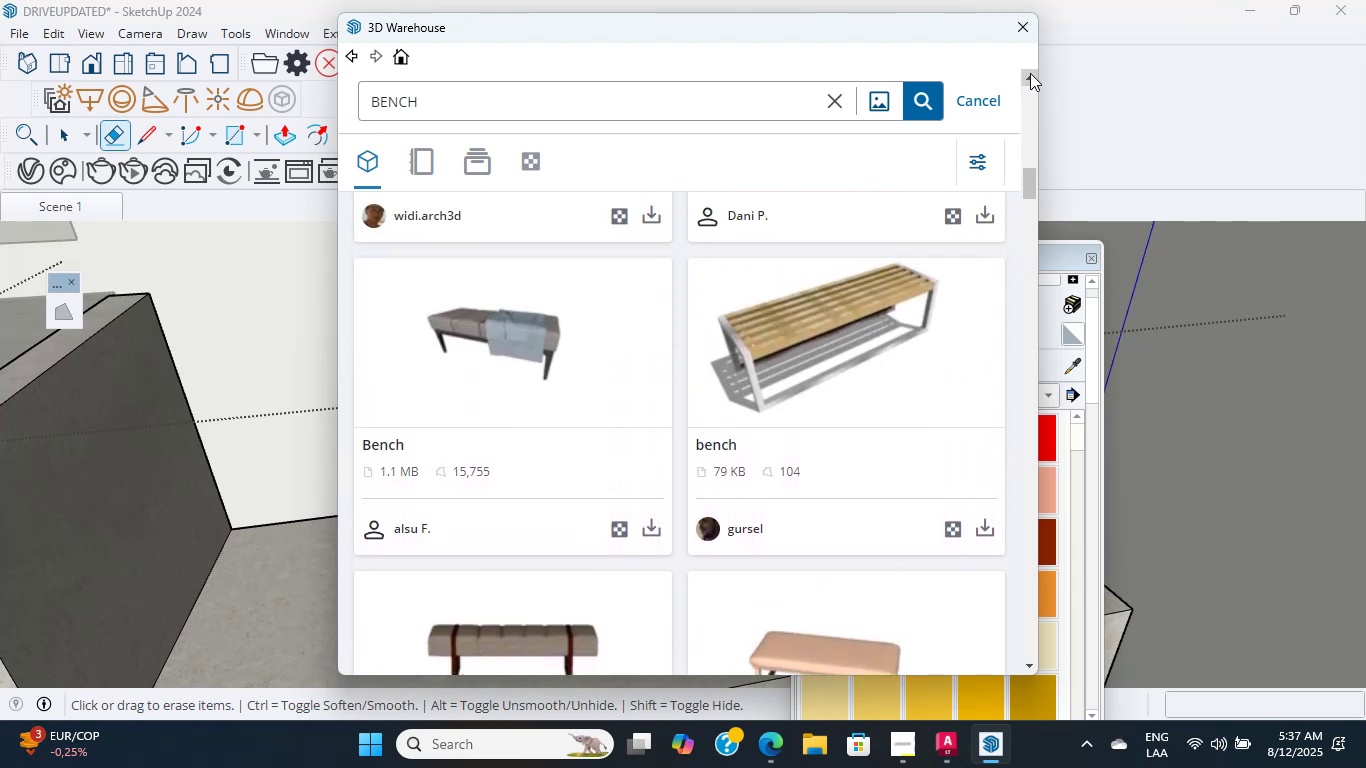 
triple_click([1030, 73])
 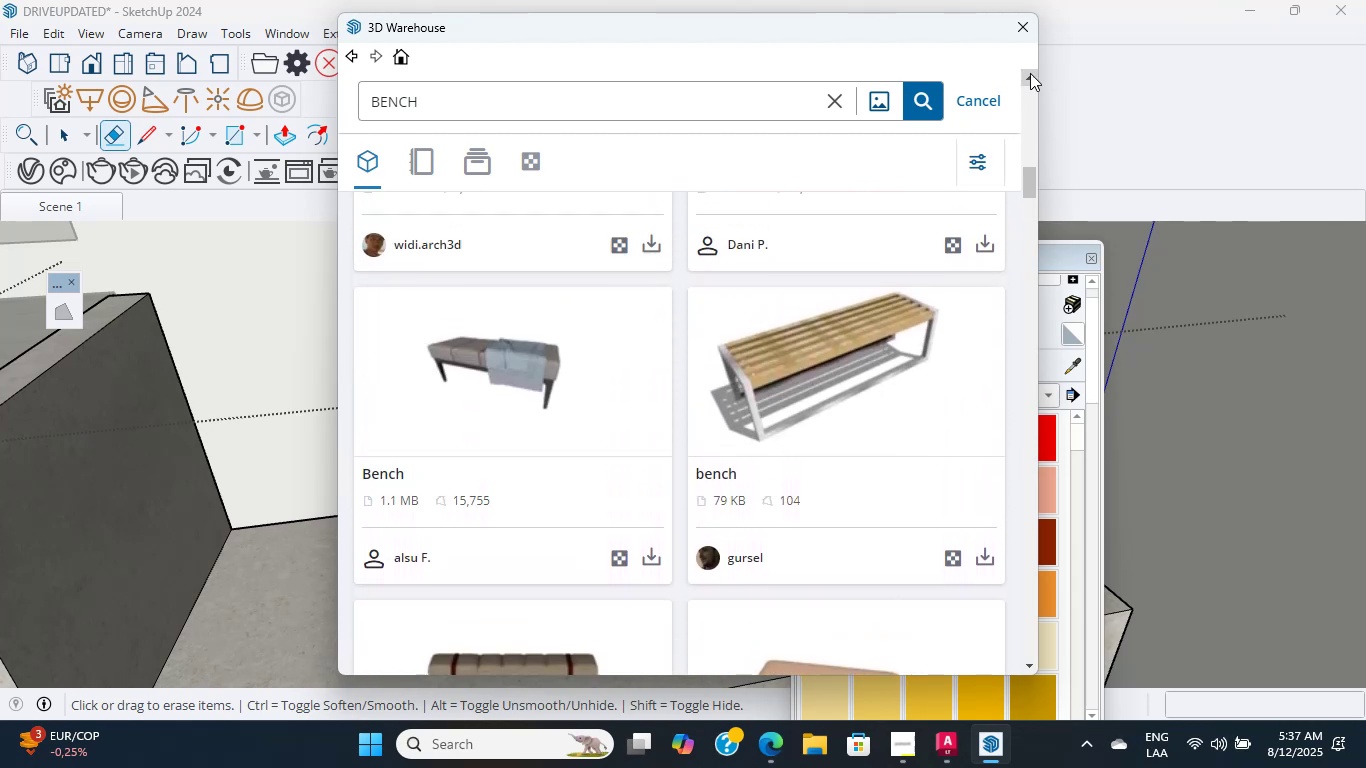 
triple_click([1030, 73])
 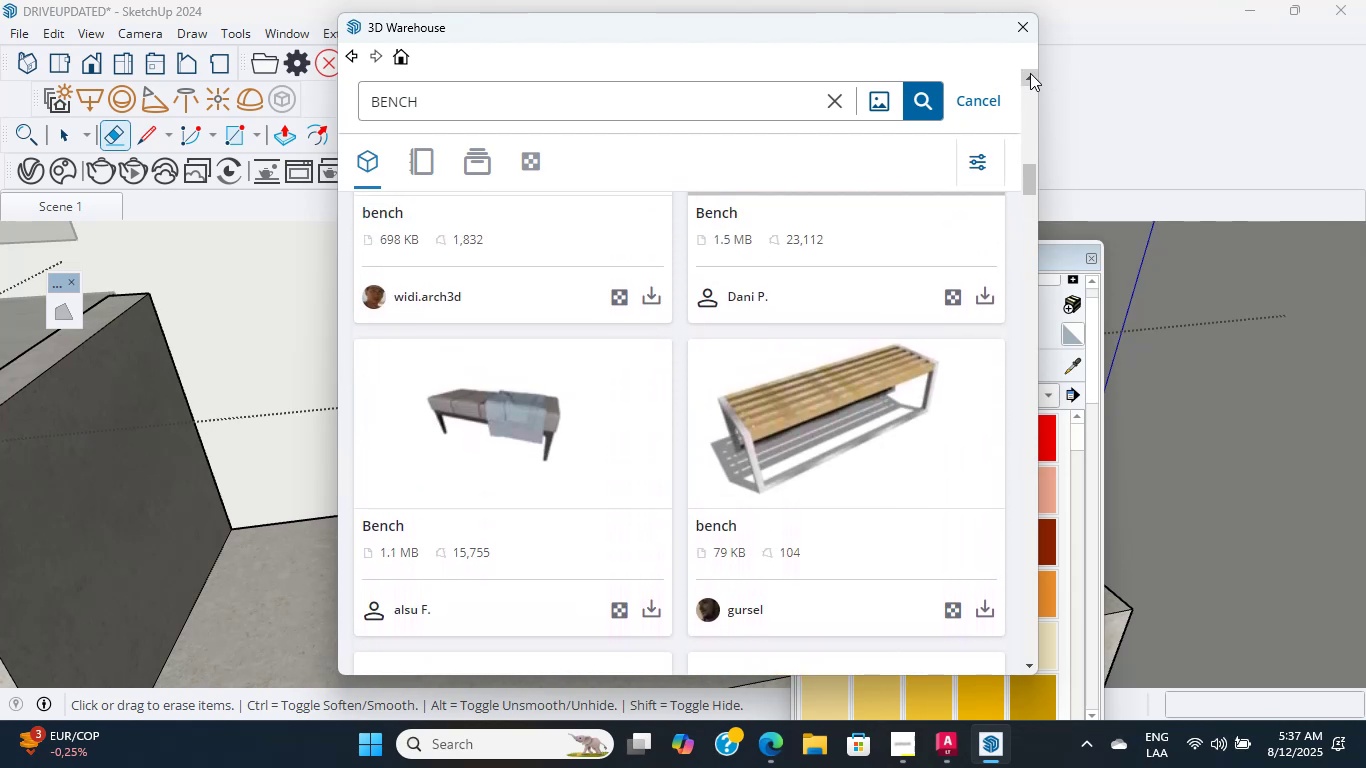 
double_click([1030, 73])
 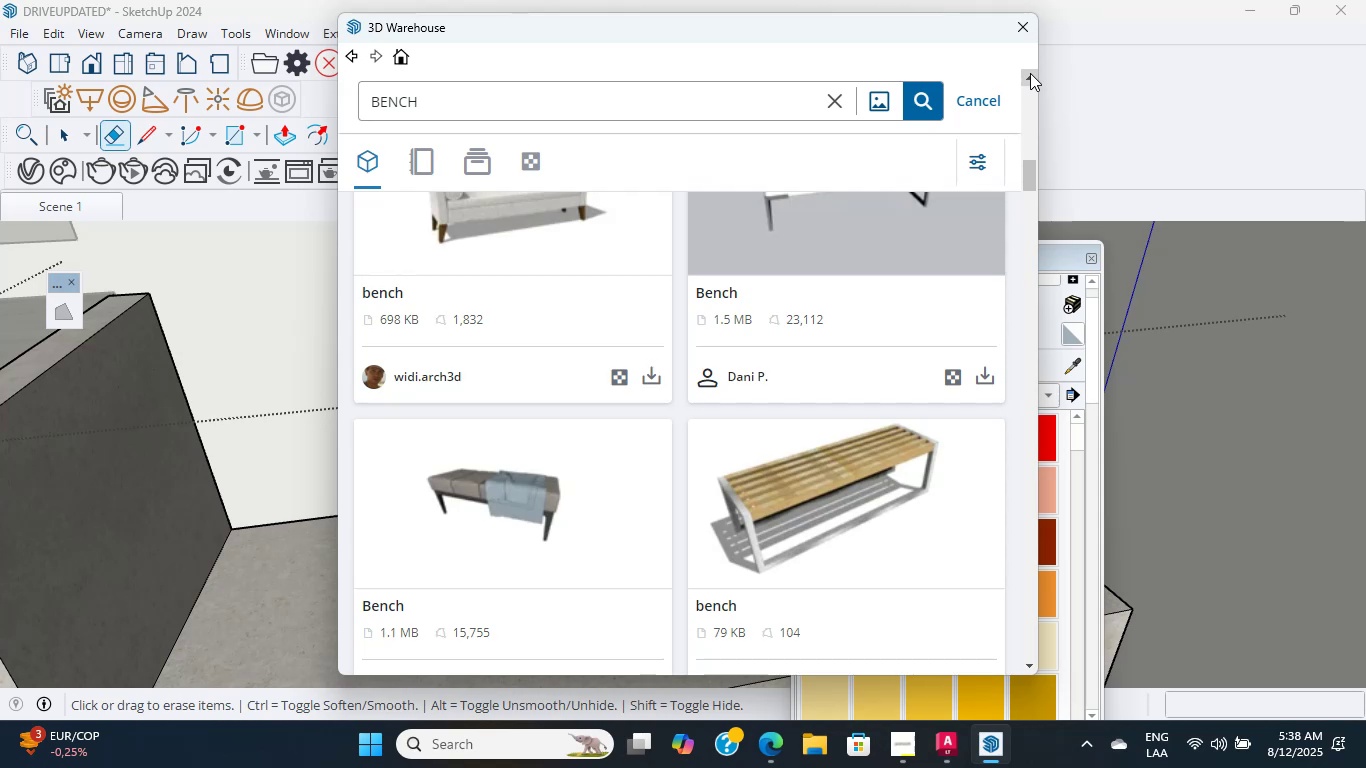 
wait(5.76)
 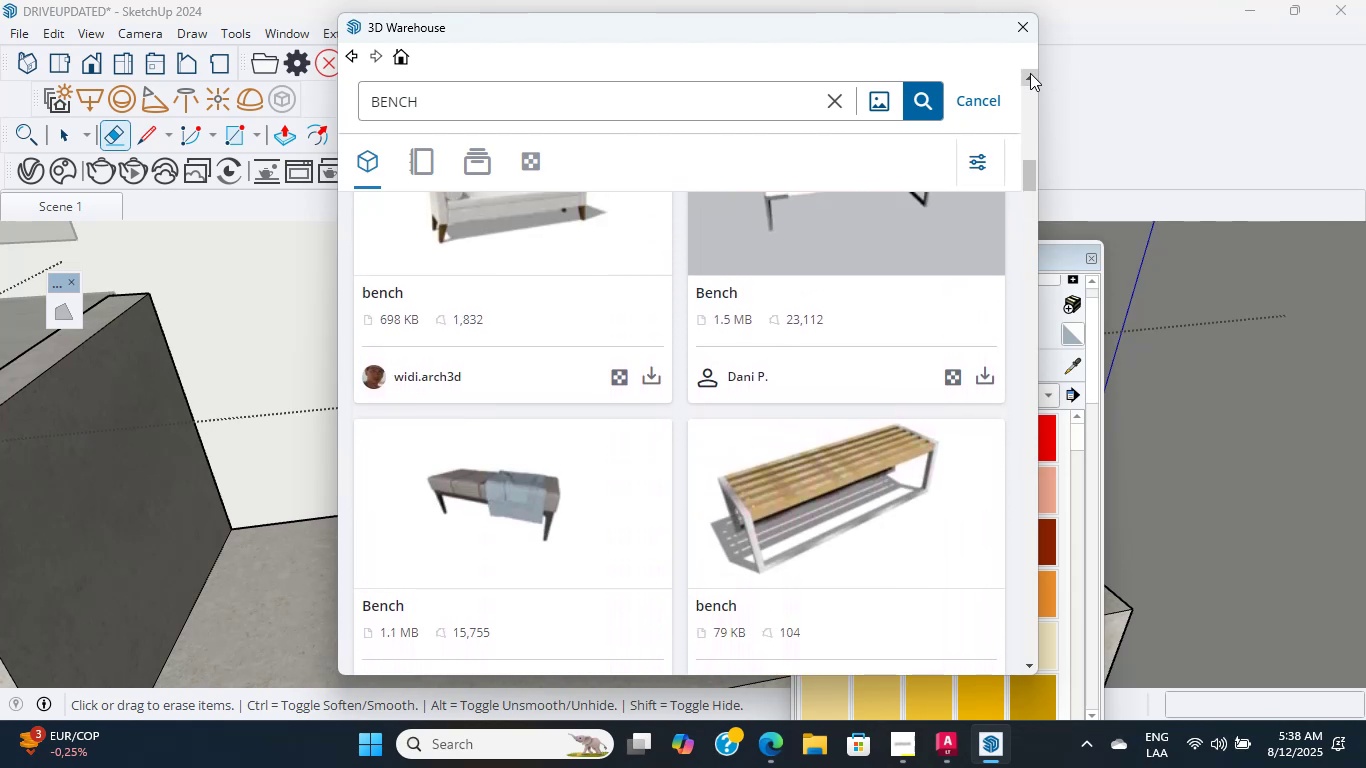 
double_click([1030, 73])
 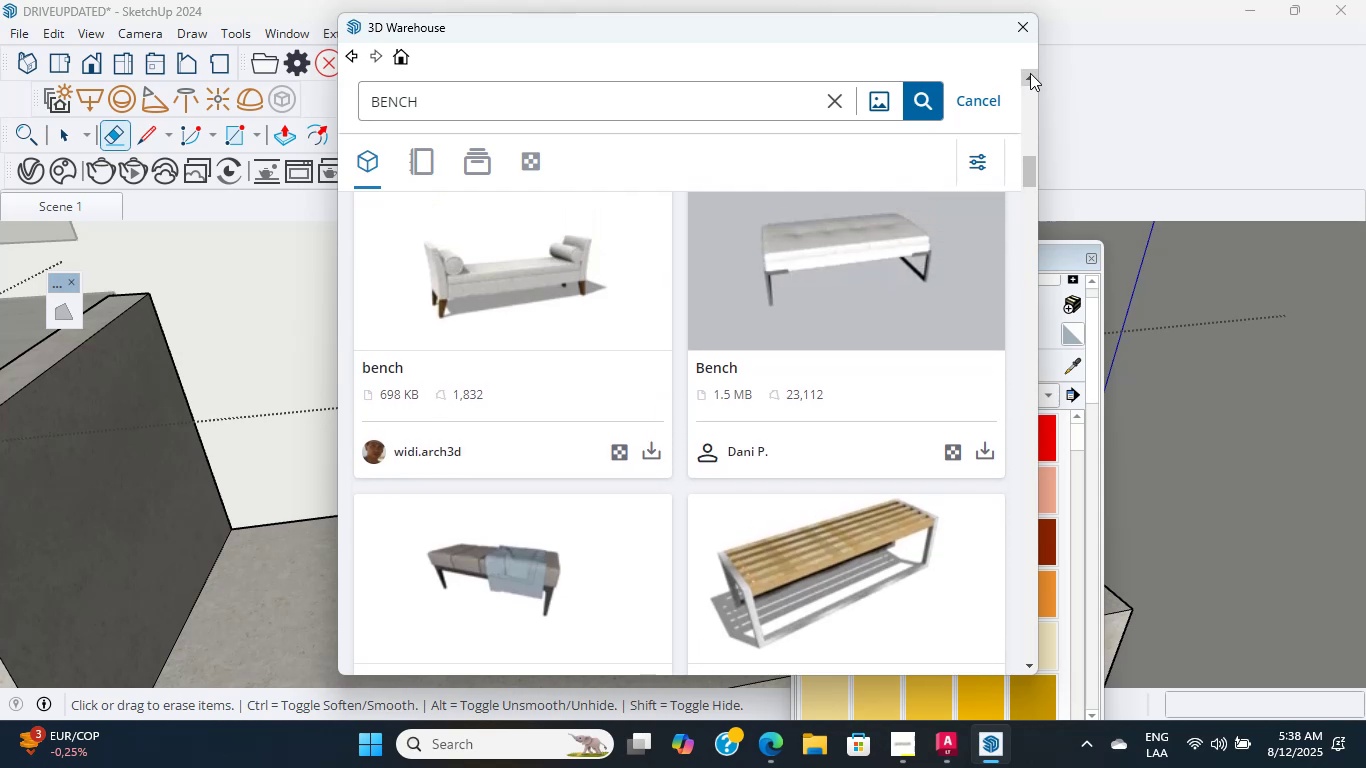 
triple_click([1030, 73])
 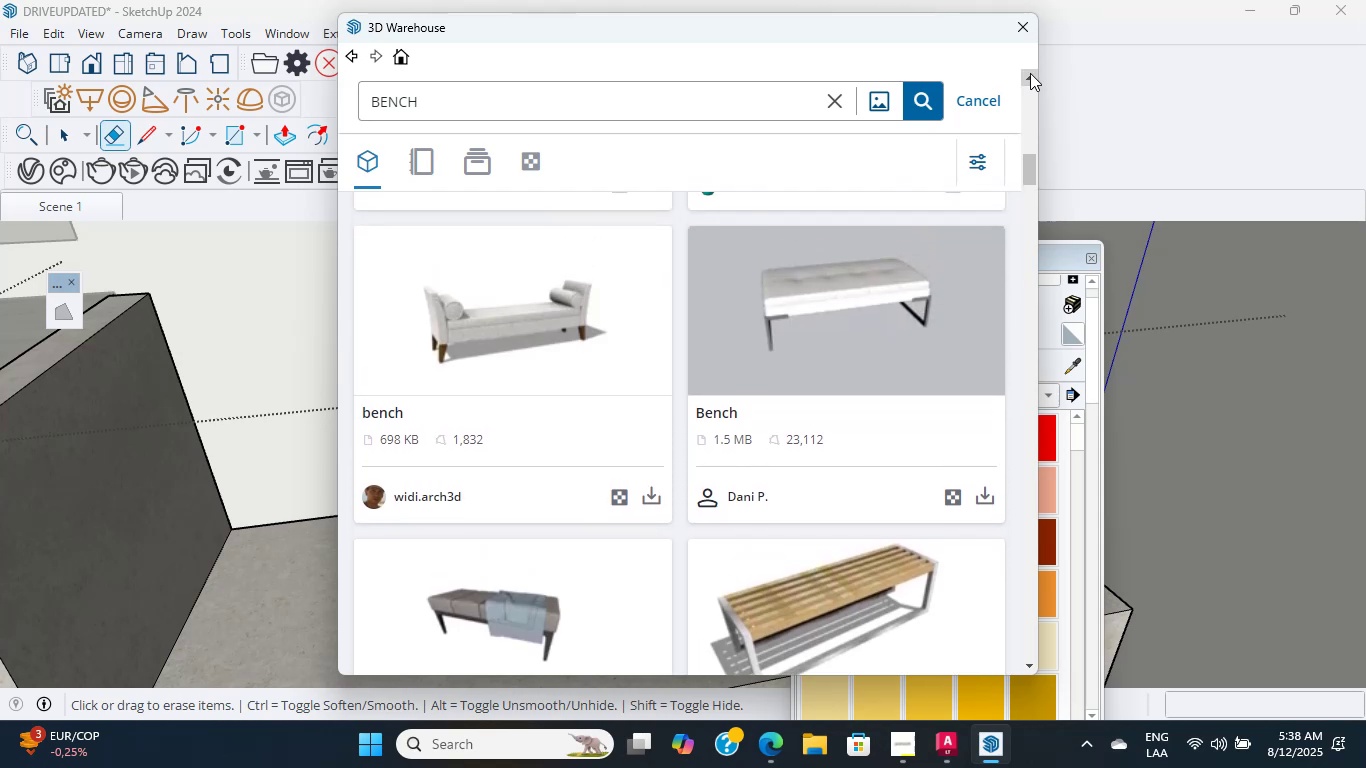 
double_click([1030, 73])
 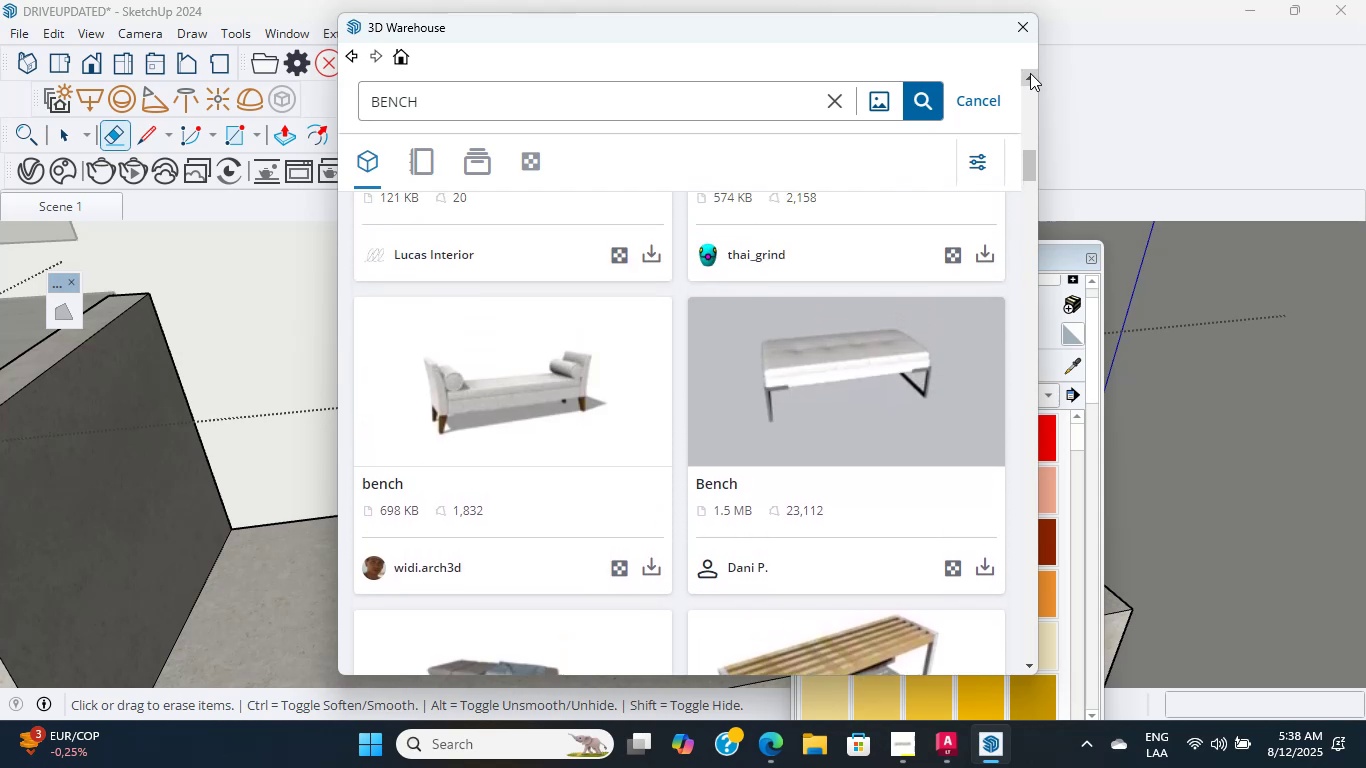 
triple_click([1030, 73])
 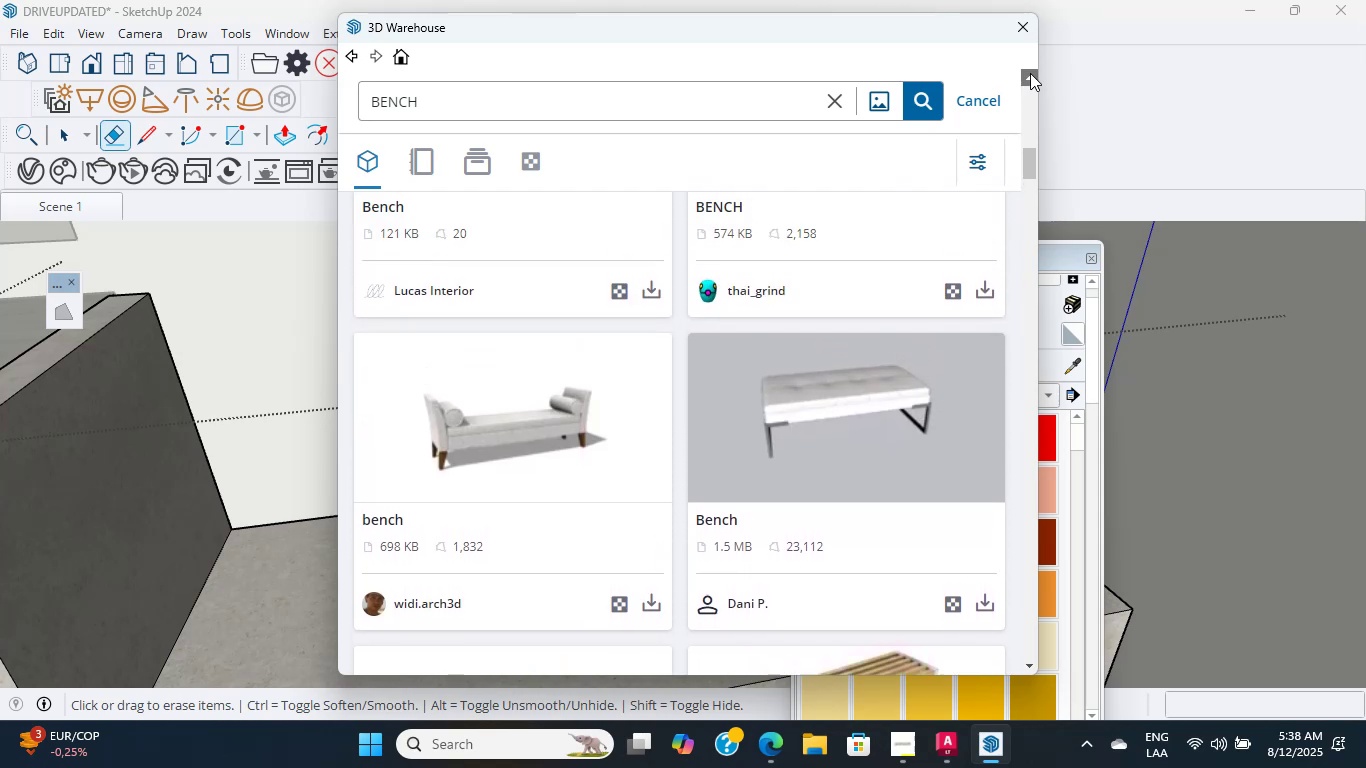 
triple_click([1030, 73])
 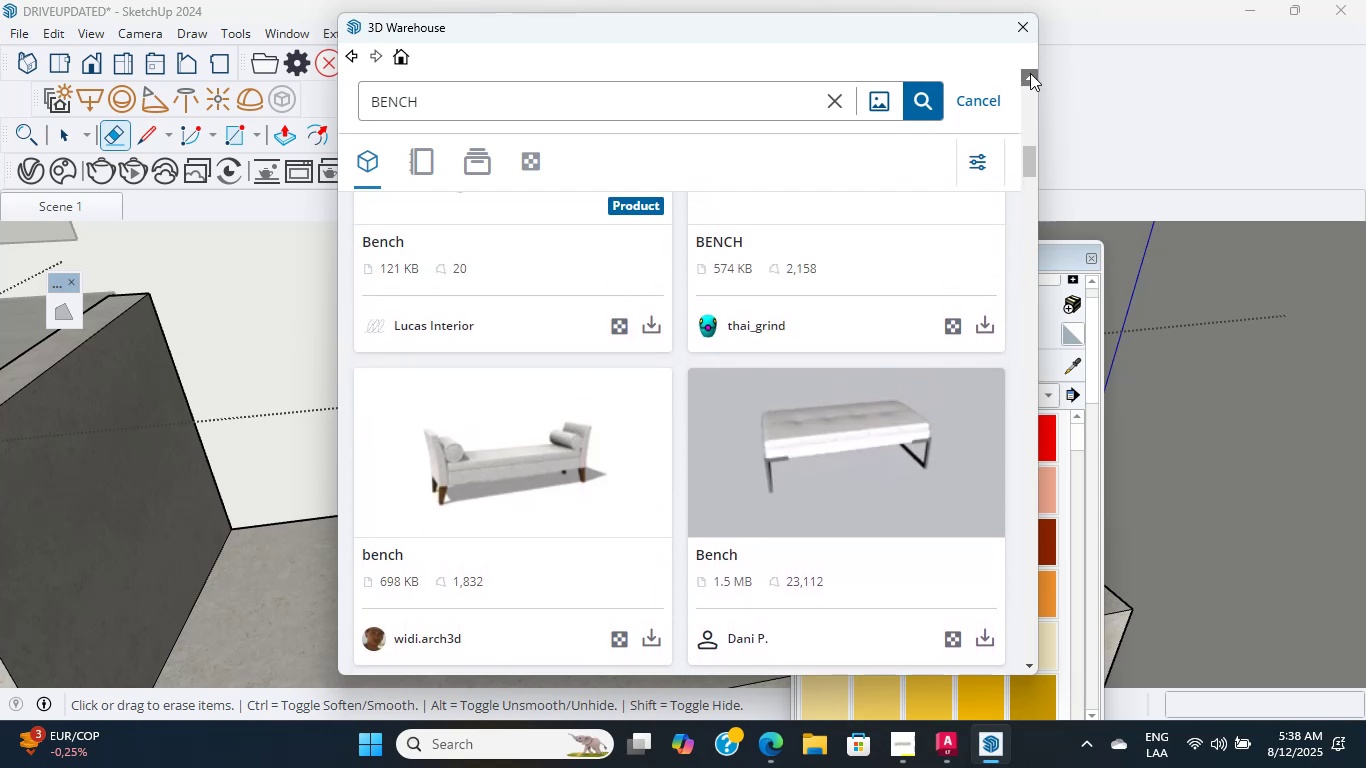 
triple_click([1030, 73])
 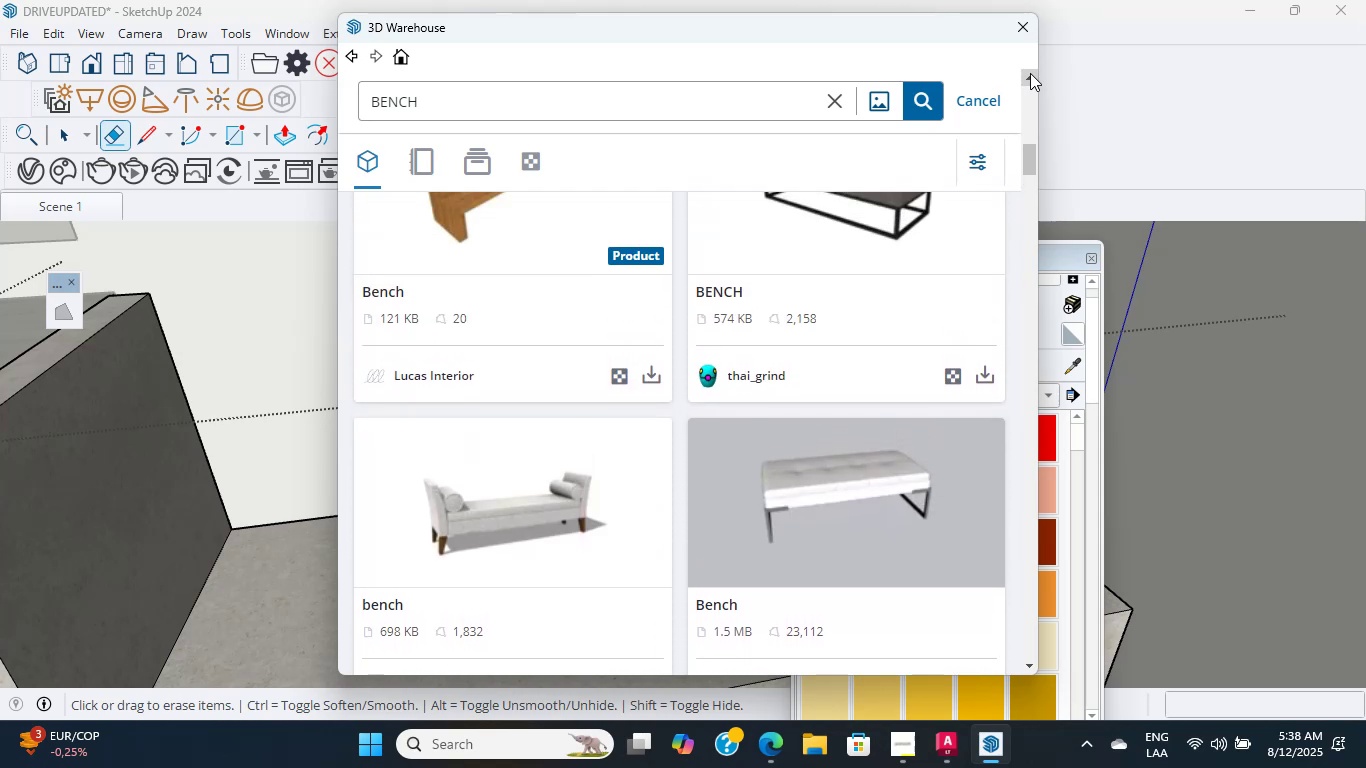 
triple_click([1030, 73])
 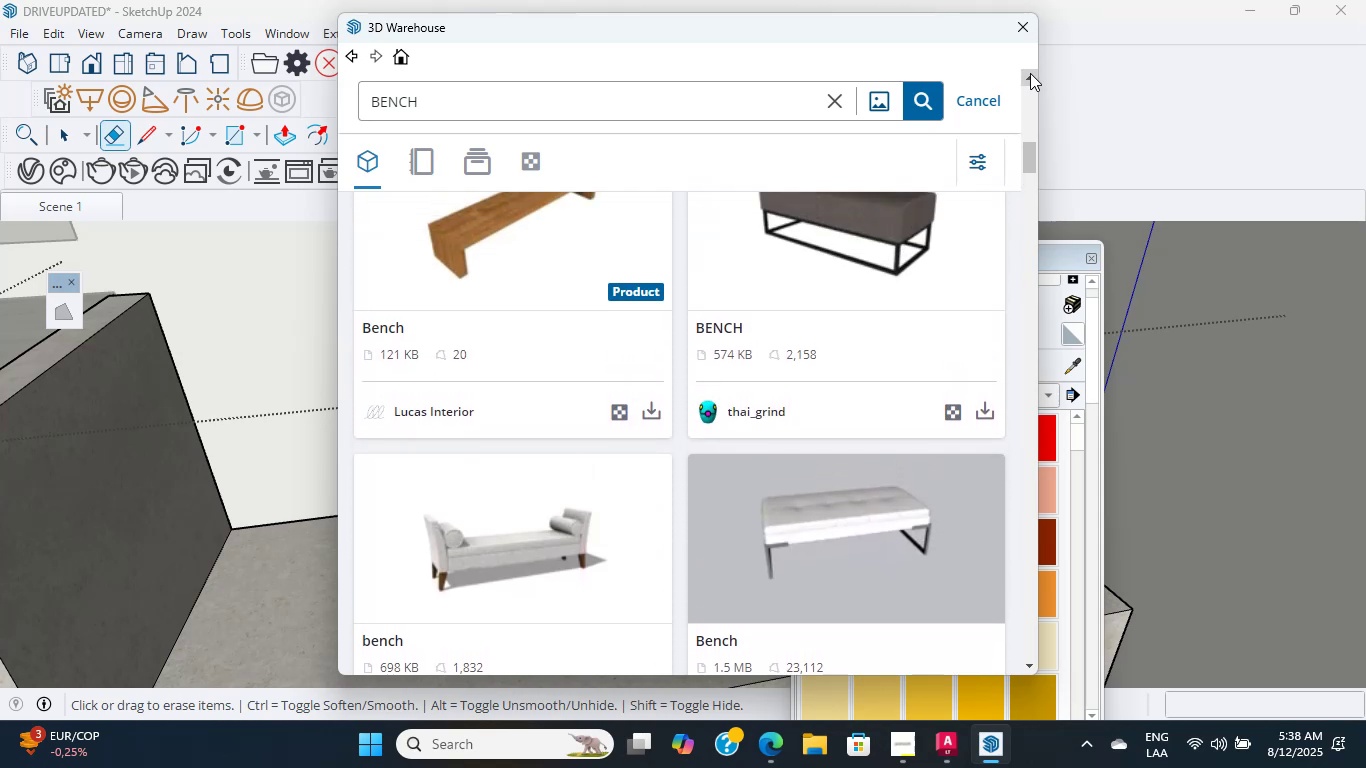 
triple_click([1030, 73])
 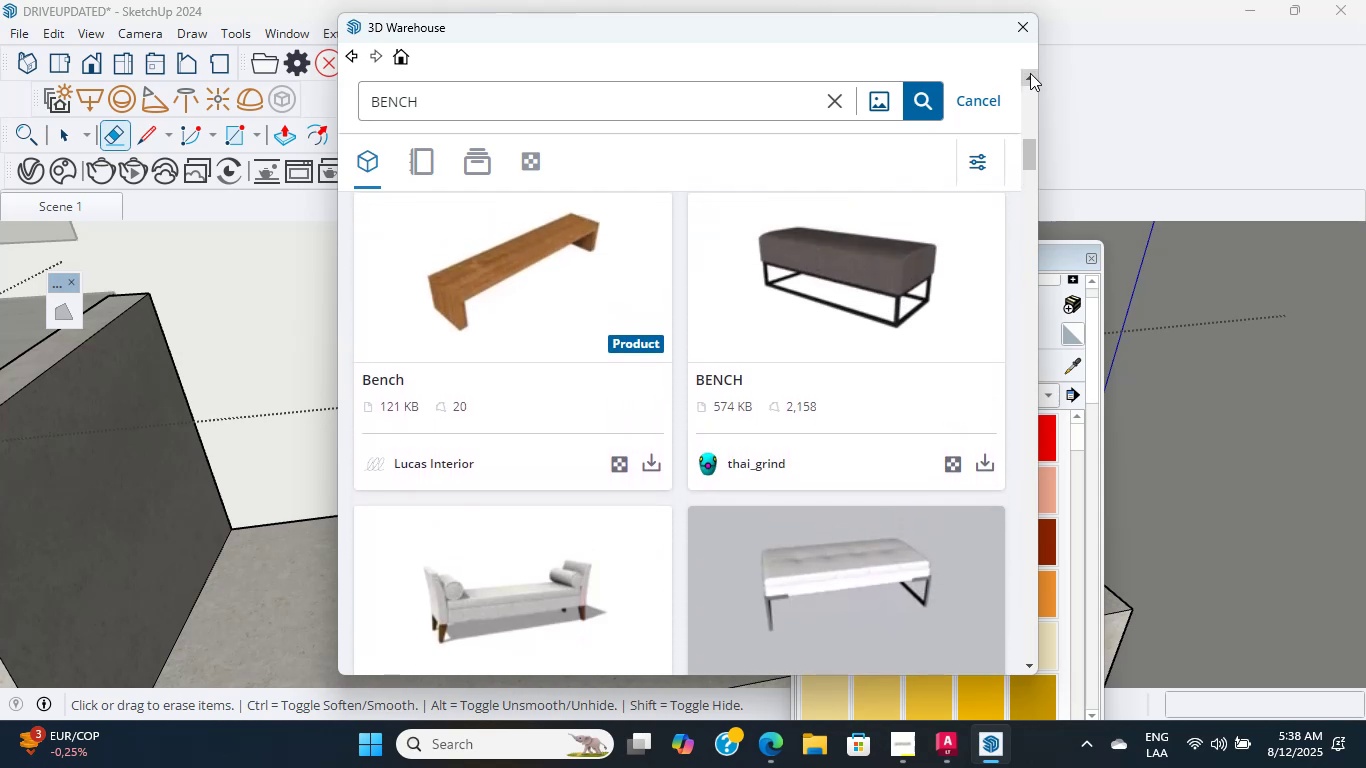 
double_click([1030, 73])
 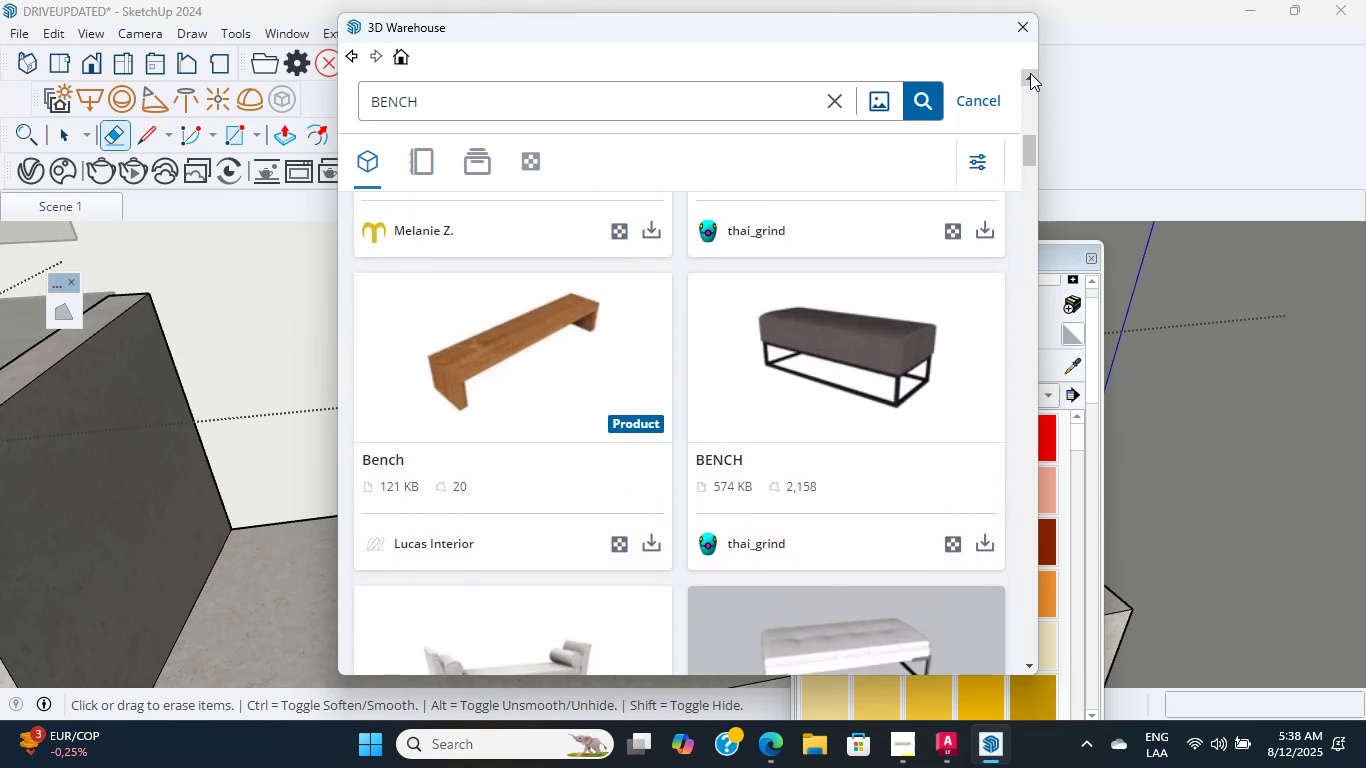 
double_click([1030, 73])
 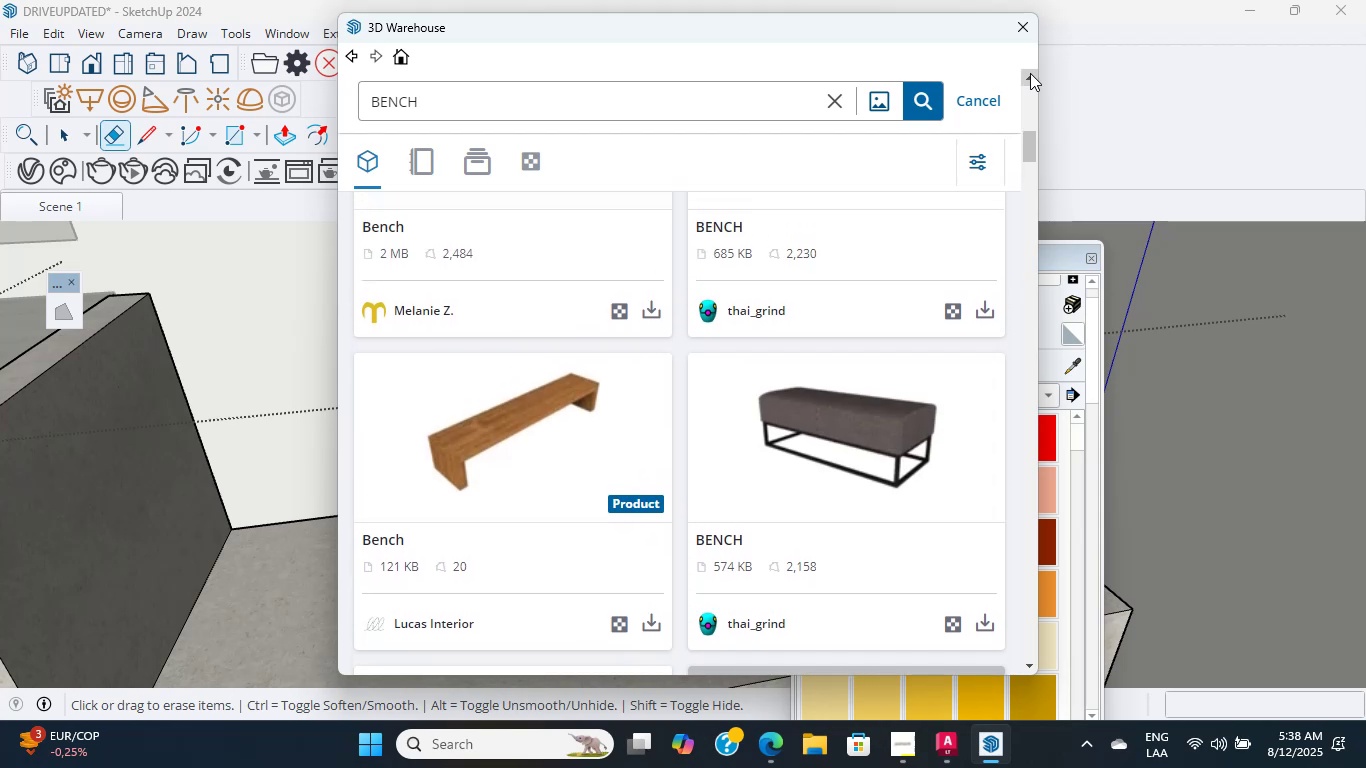 
double_click([1030, 73])
 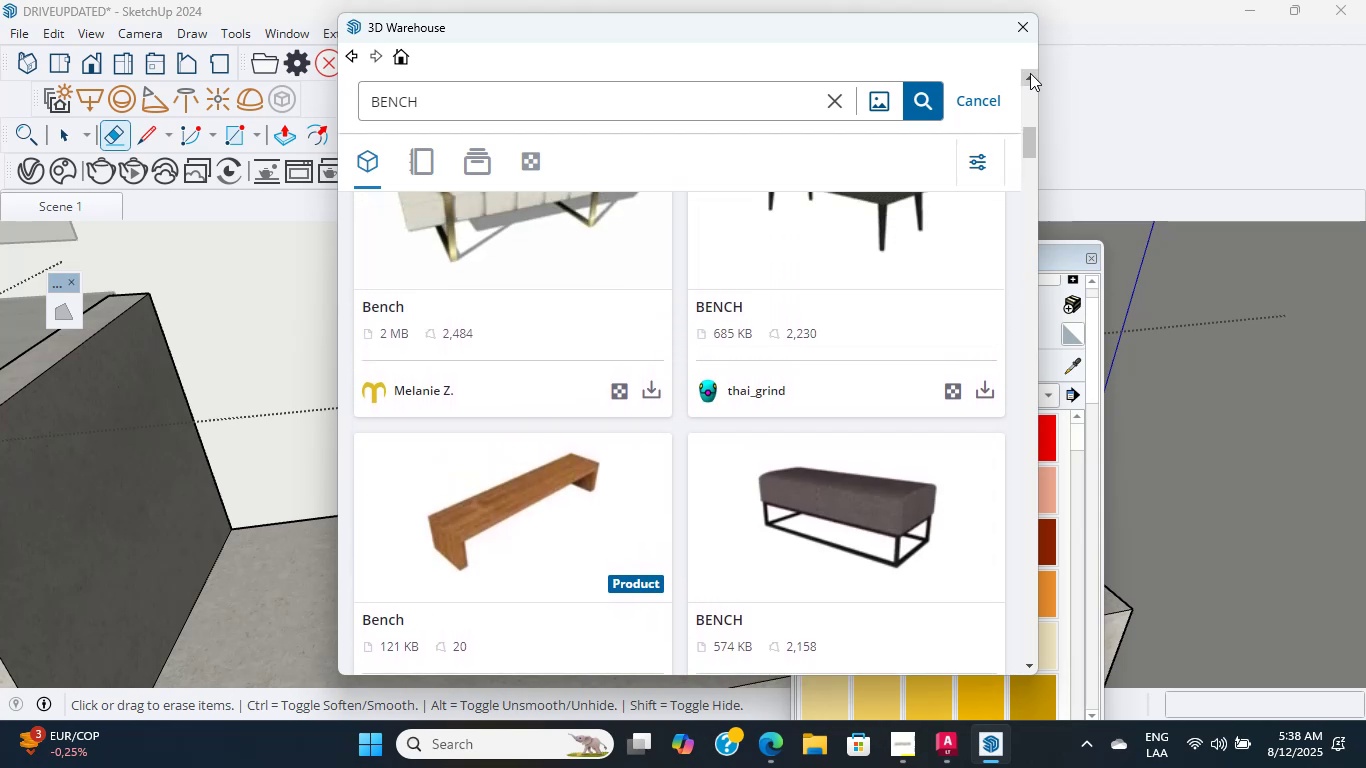 
left_click([1030, 73])
 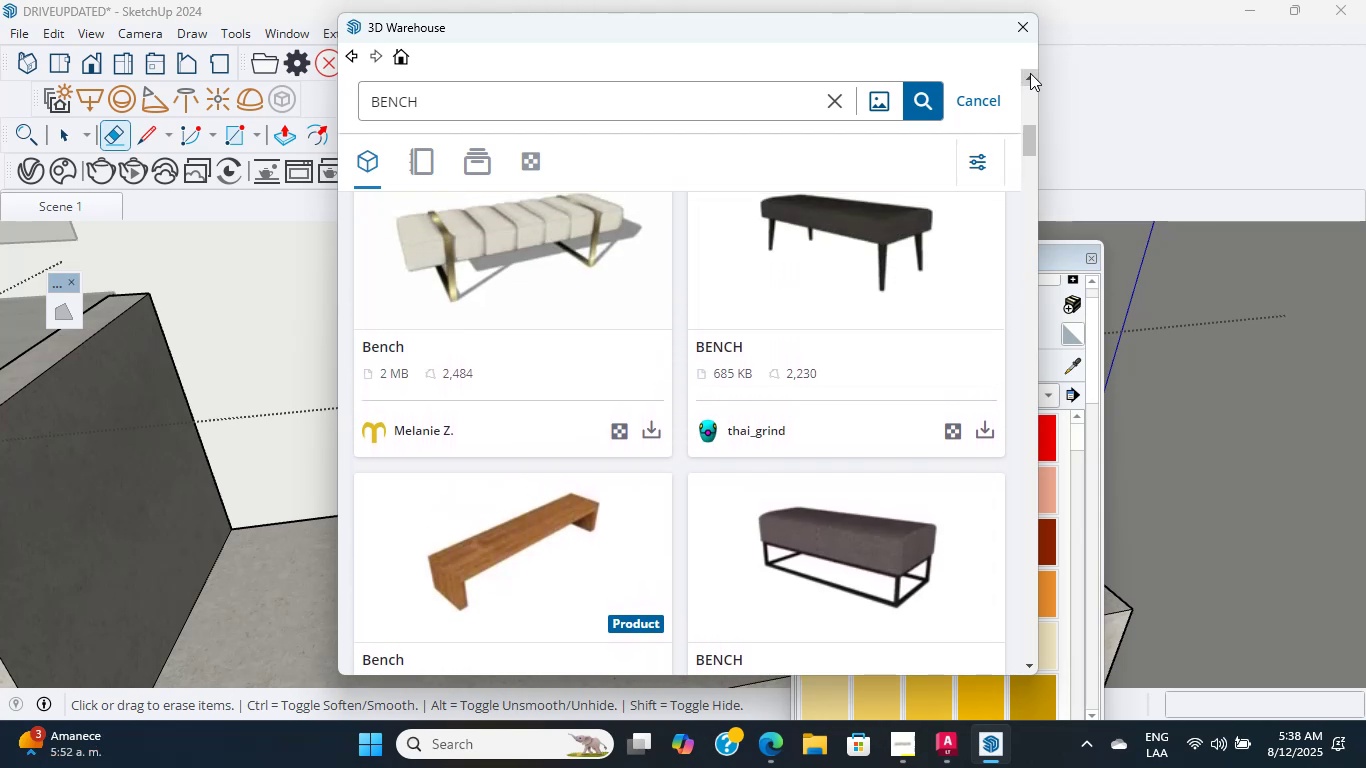 
double_click([1030, 73])
 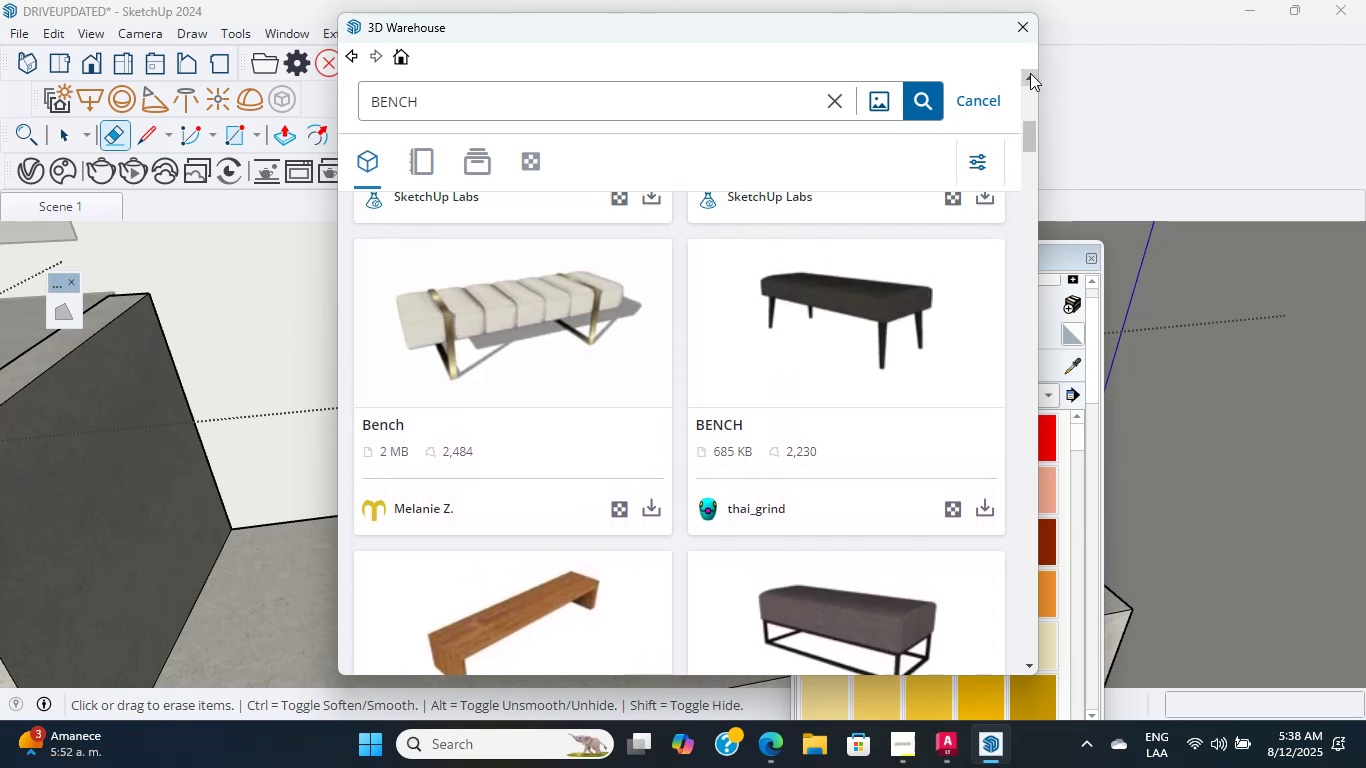 
triple_click([1030, 73])
 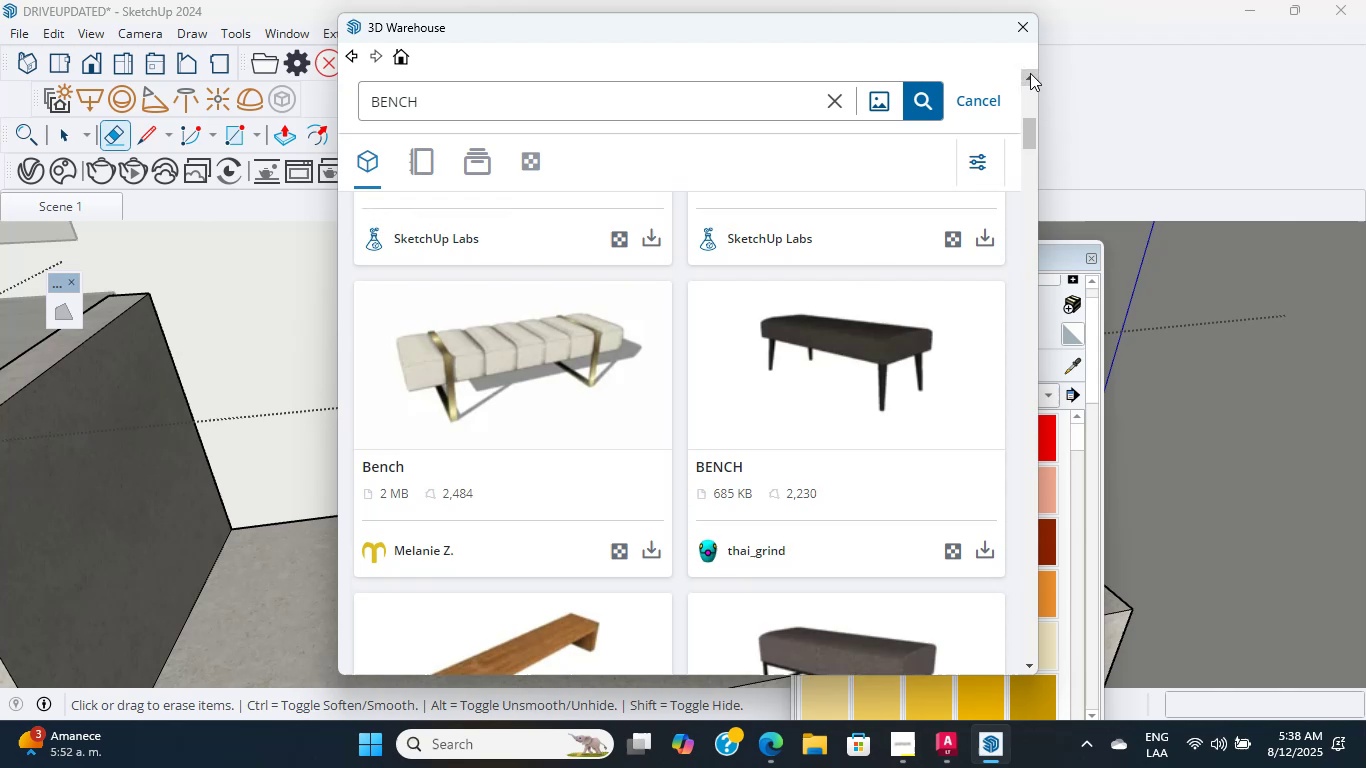 
triple_click([1030, 73])
 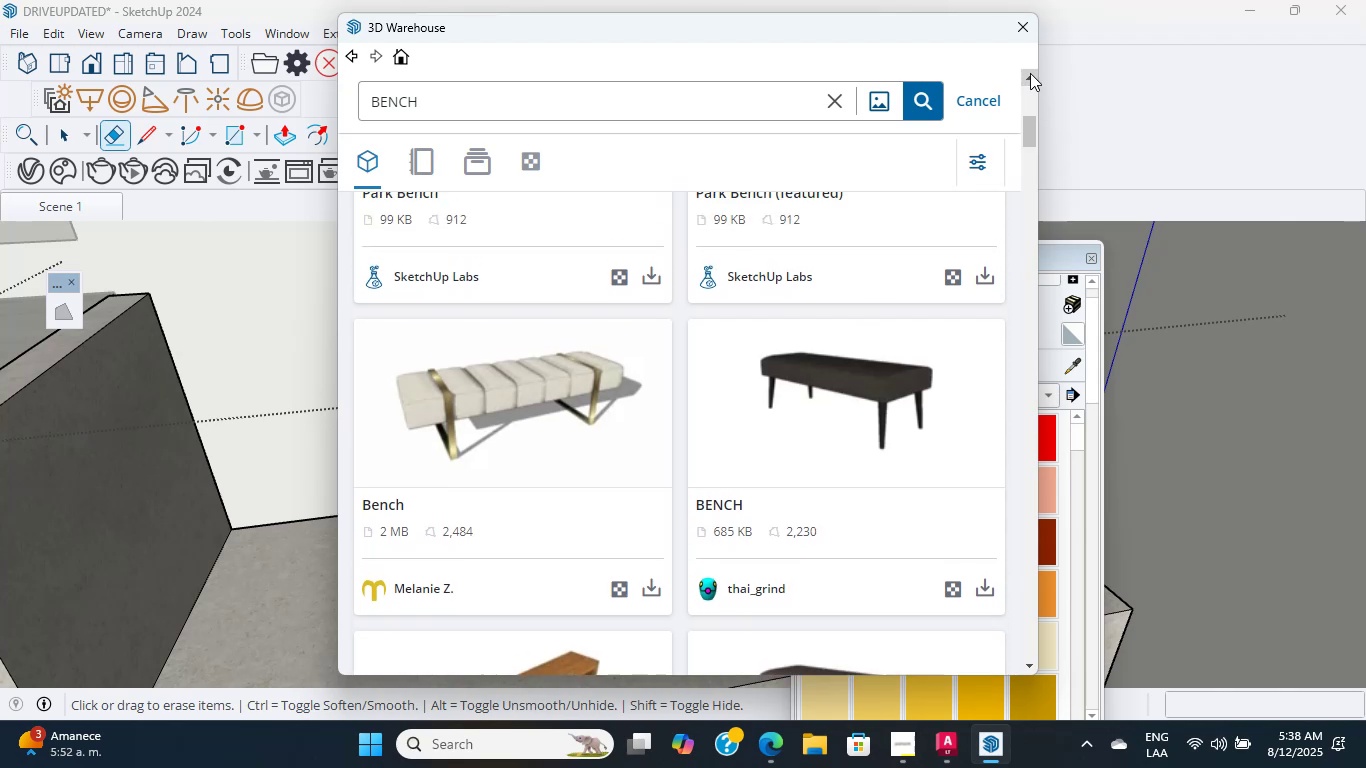 
triple_click([1030, 73])
 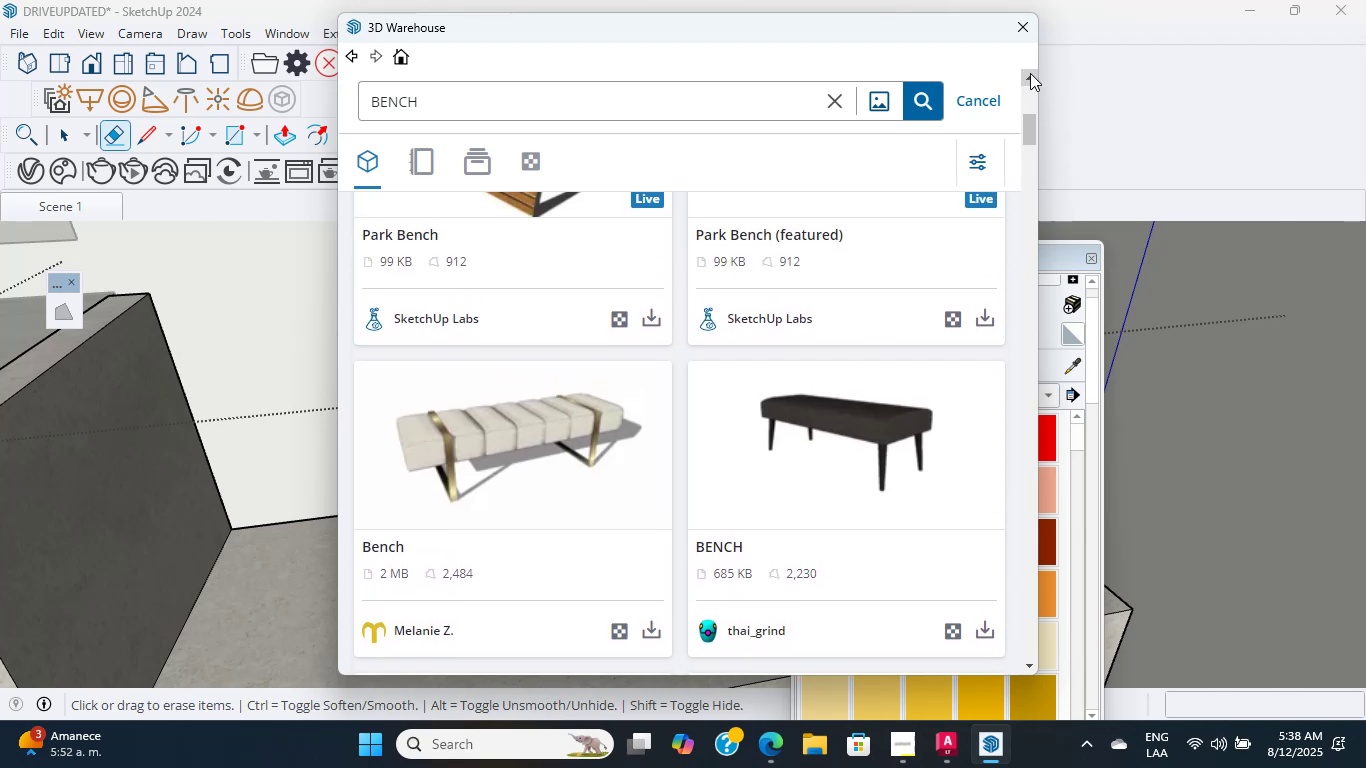 
double_click([1030, 73])
 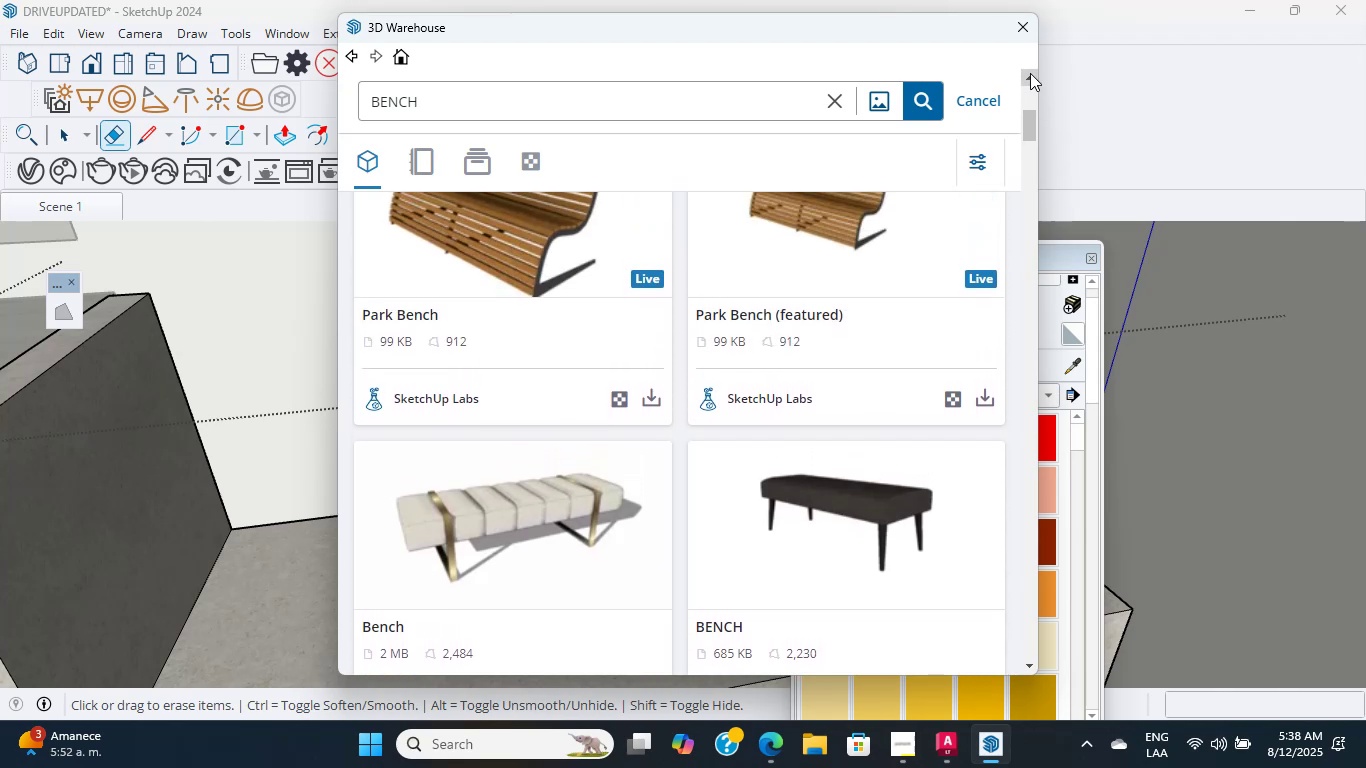 
double_click([1030, 73])
 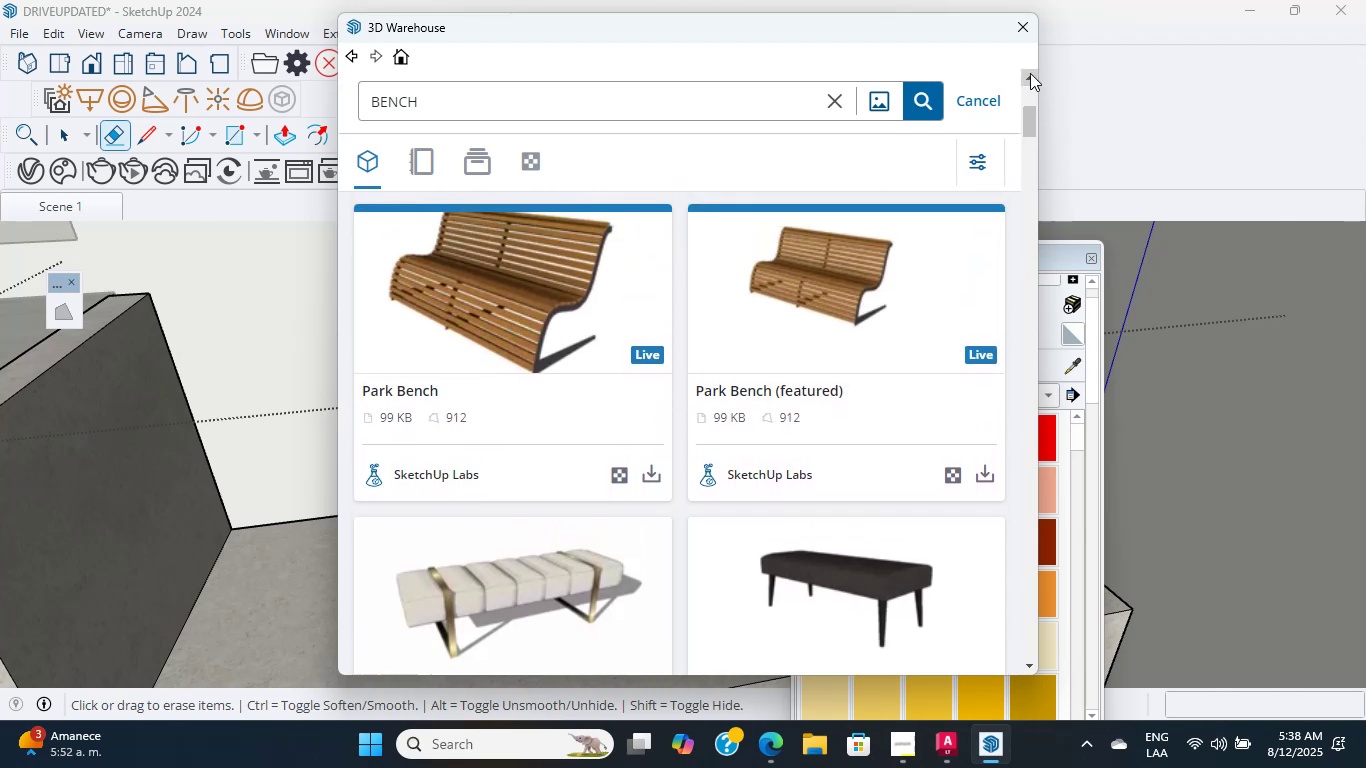 
triple_click([1030, 73])
 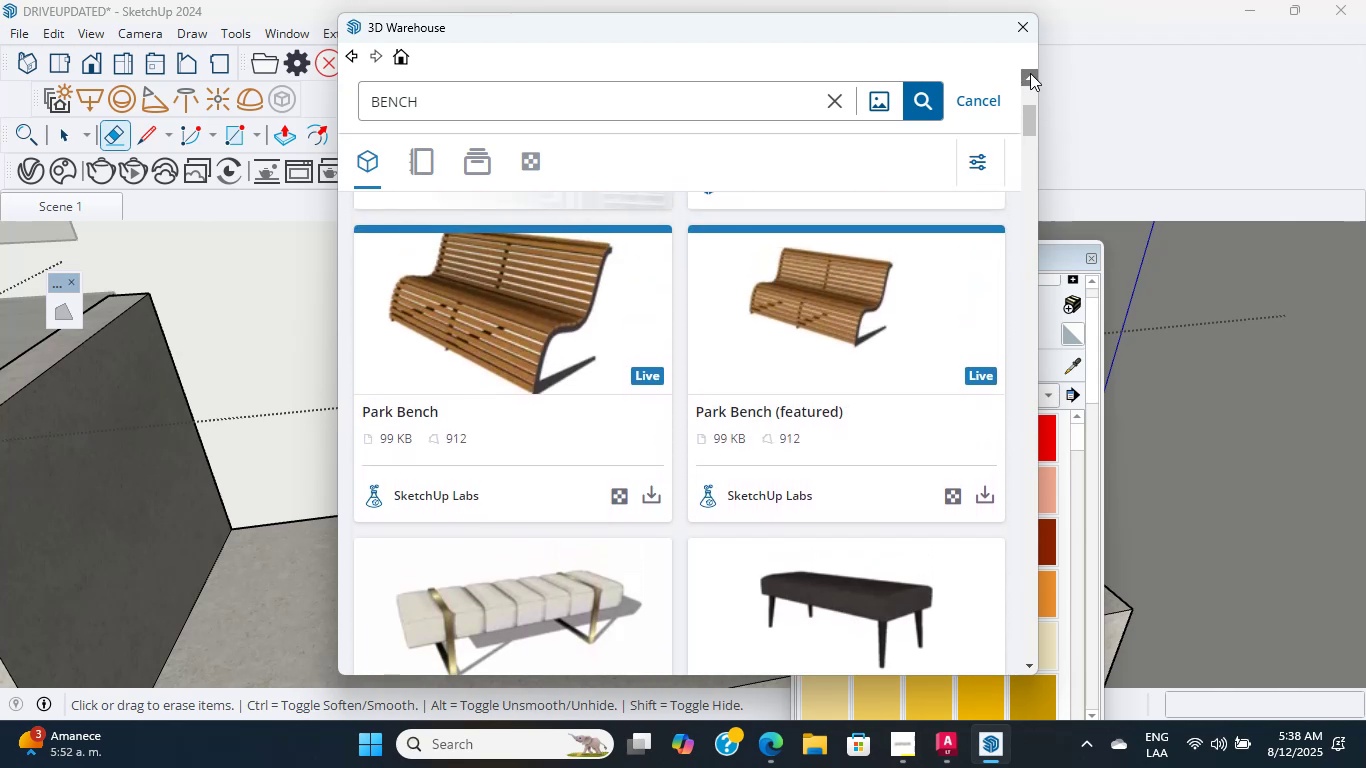 
triple_click([1030, 73])
 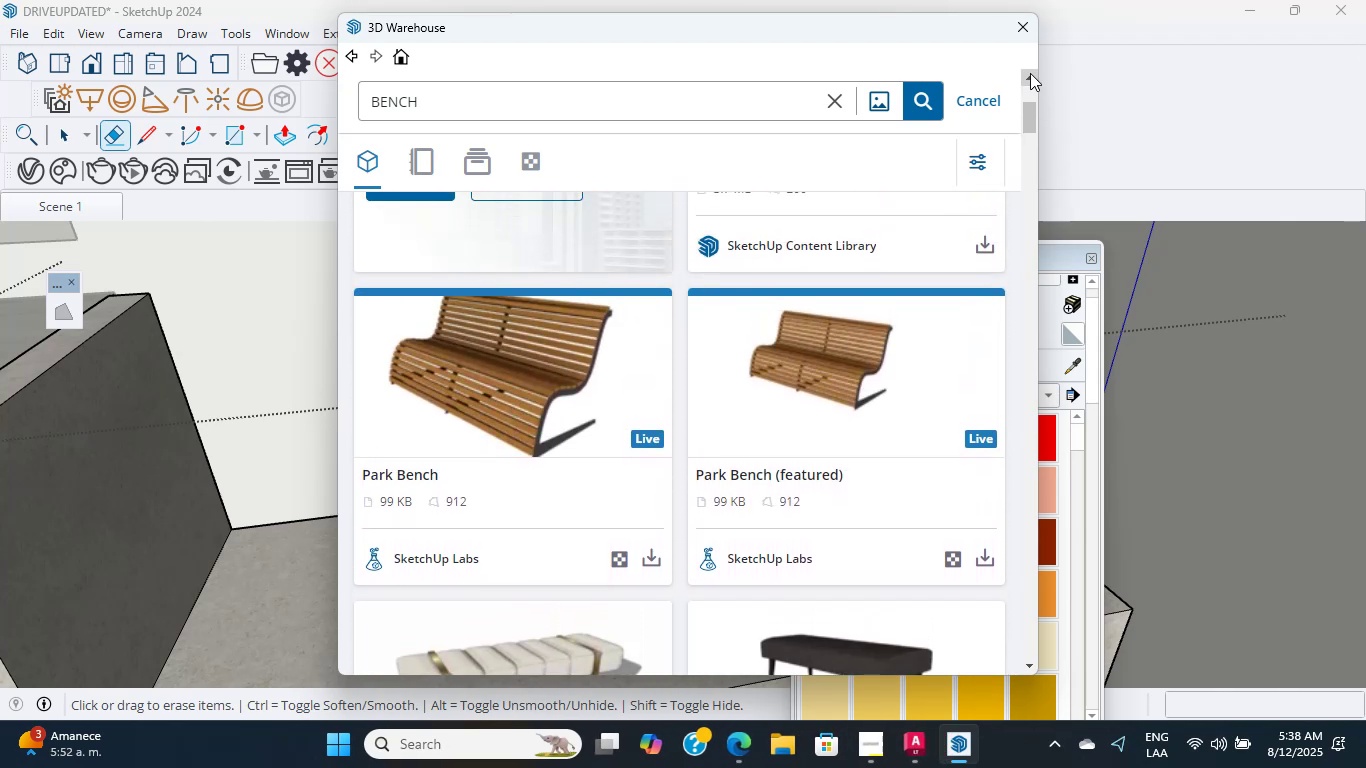 
double_click([1030, 73])
 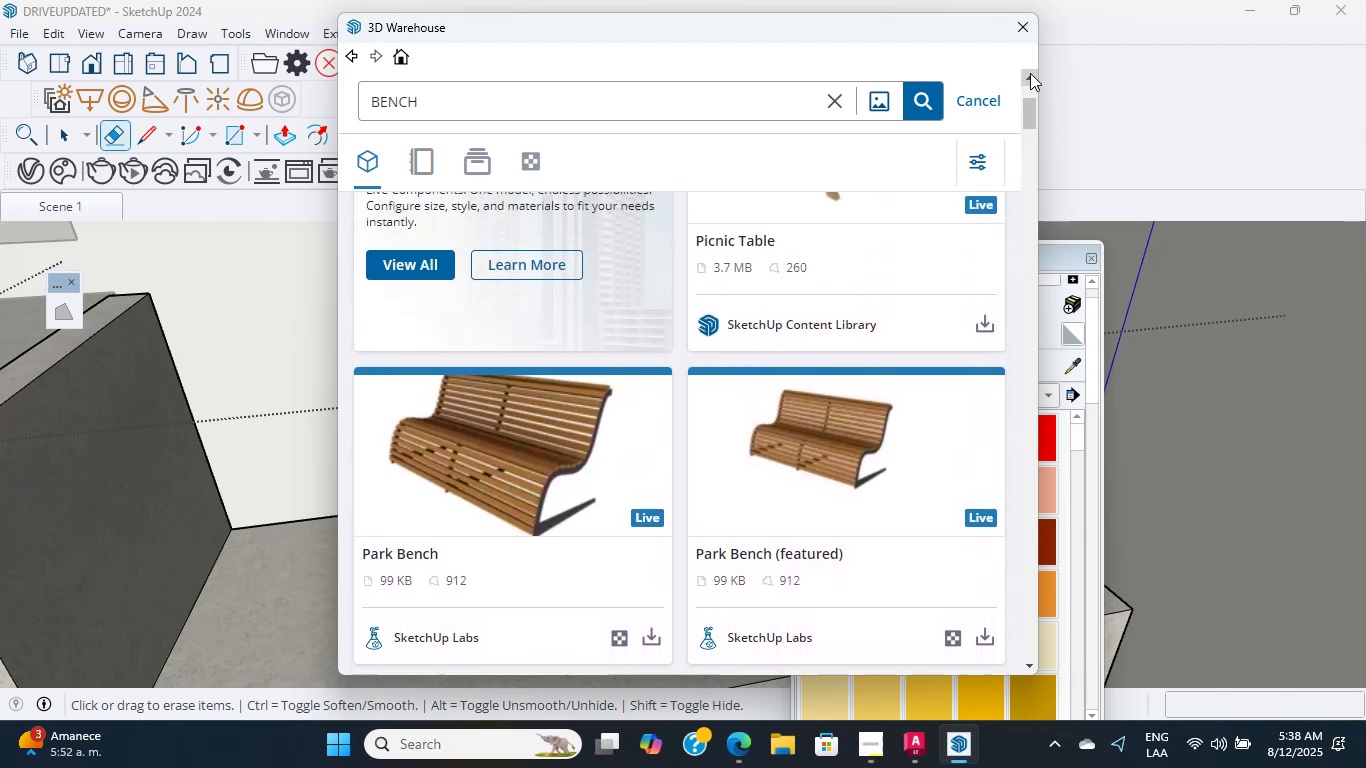 
triple_click([1030, 73])
 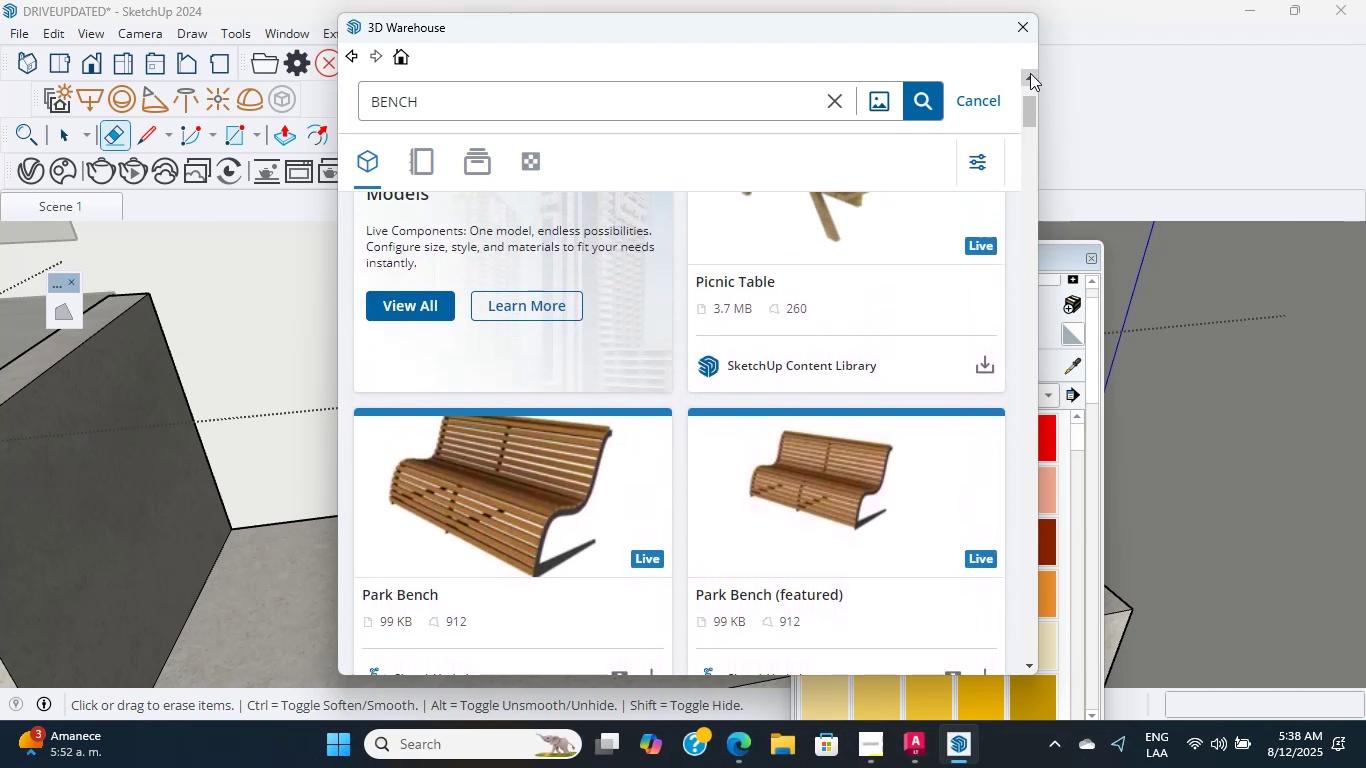 
triple_click([1030, 73])
 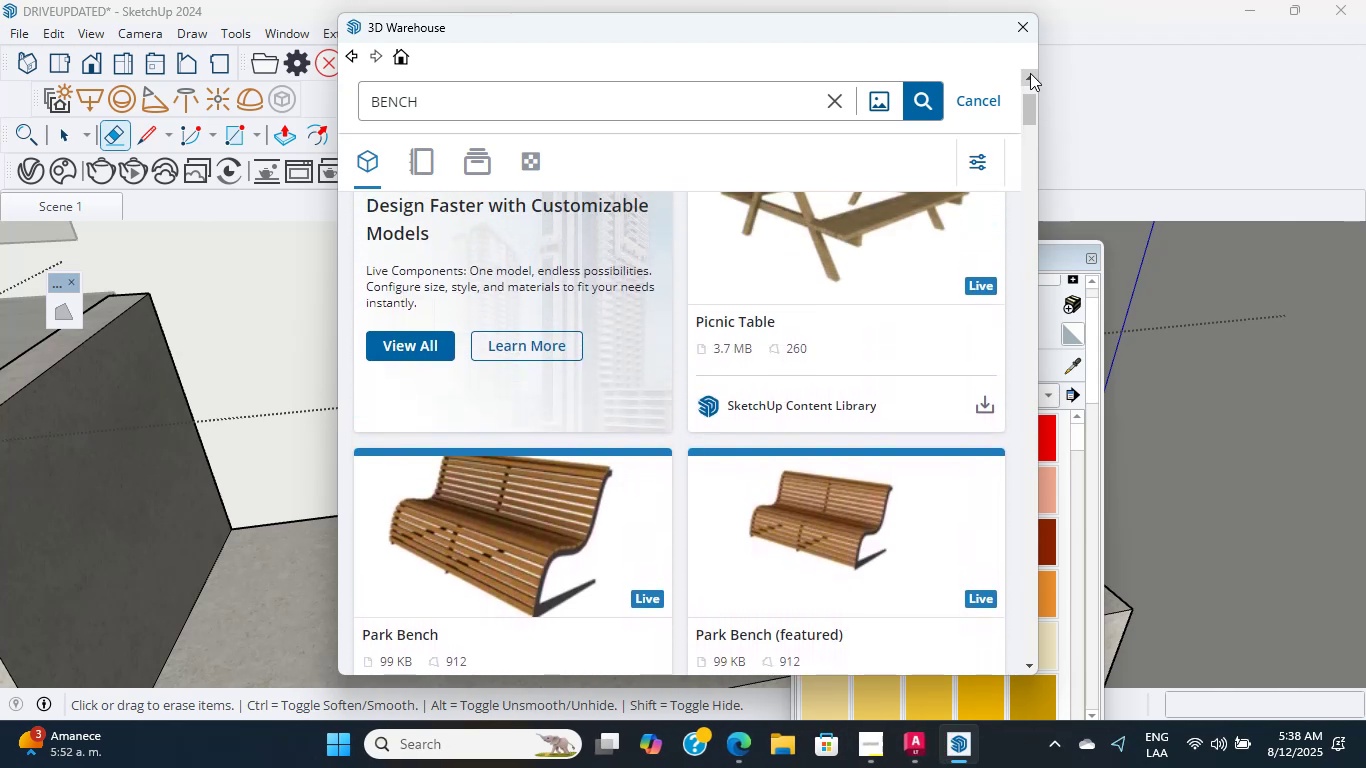 
triple_click([1030, 73])
 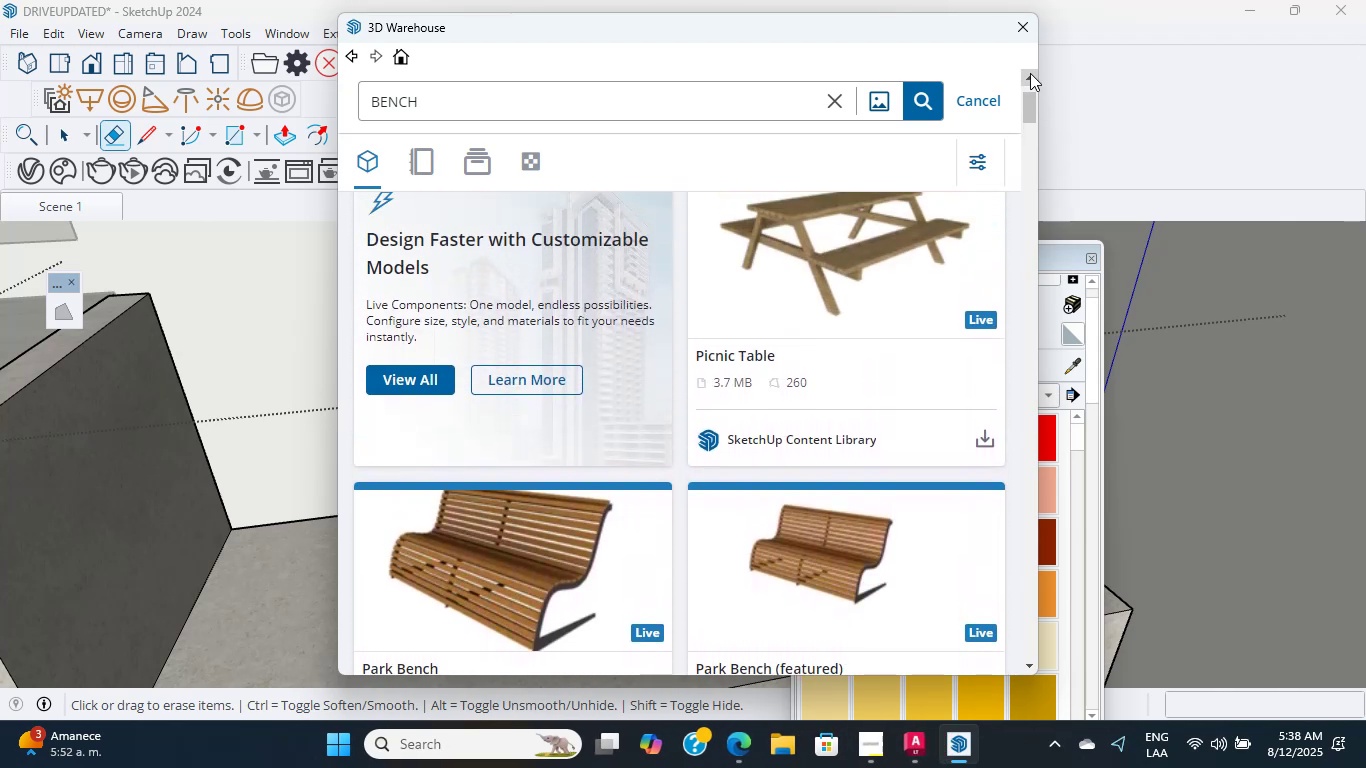 
triple_click([1030, 73])
 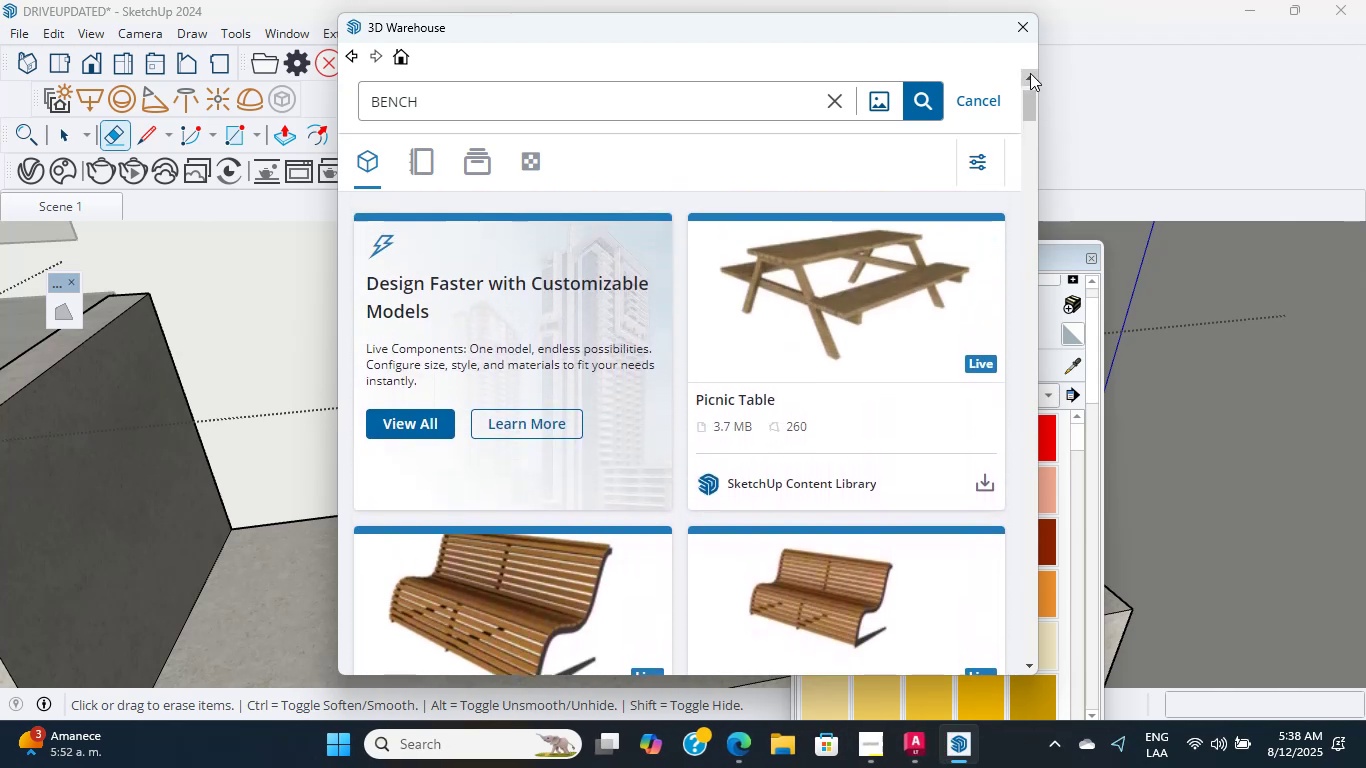 
triple_click([1030, 73])
 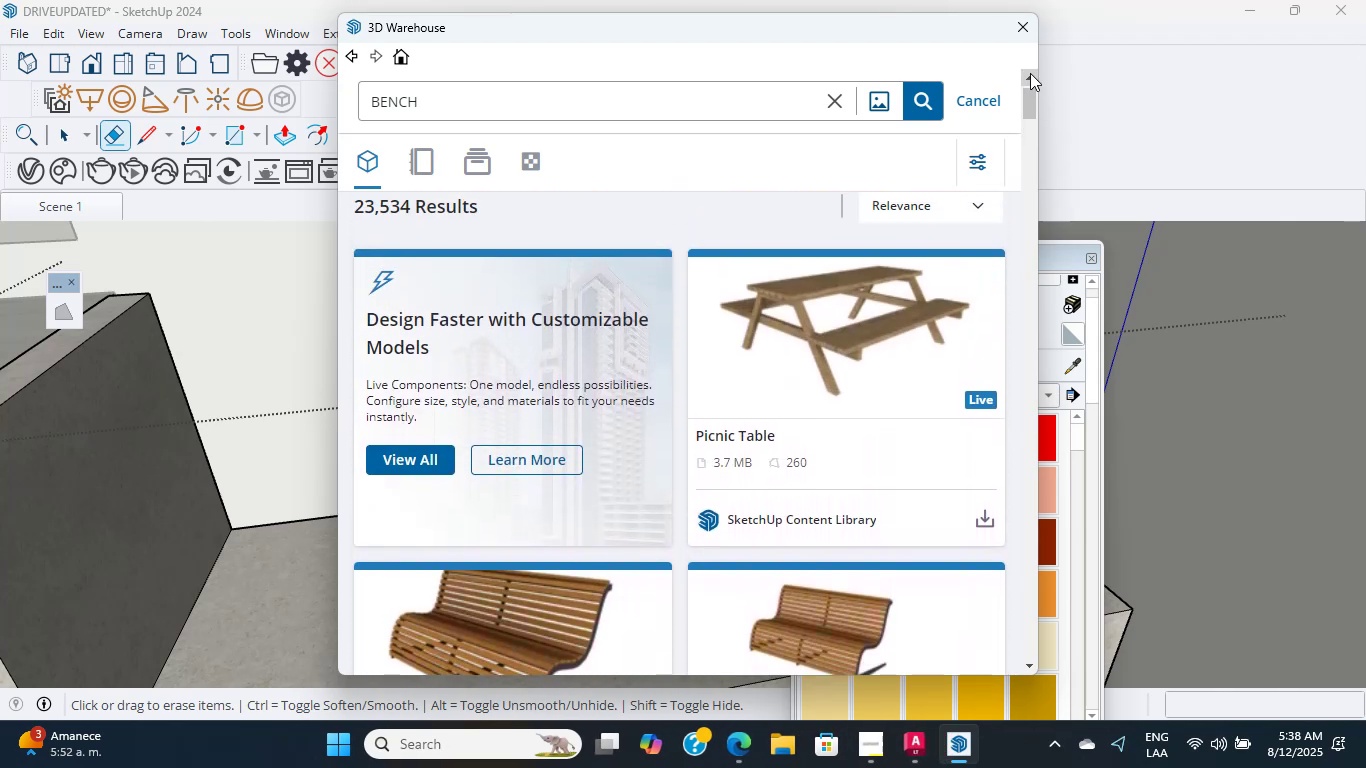 
triple_click([1030, 73])
 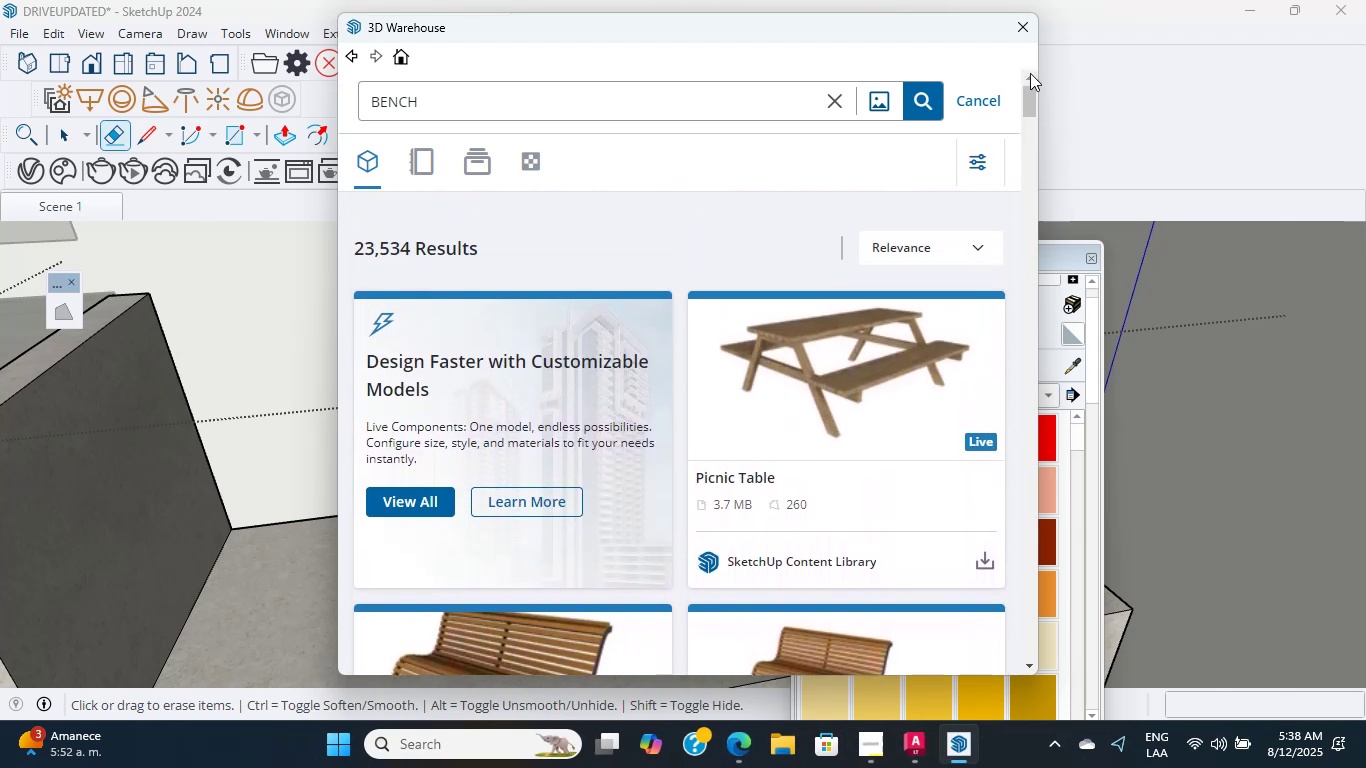 
triple_click([1030, 73])
 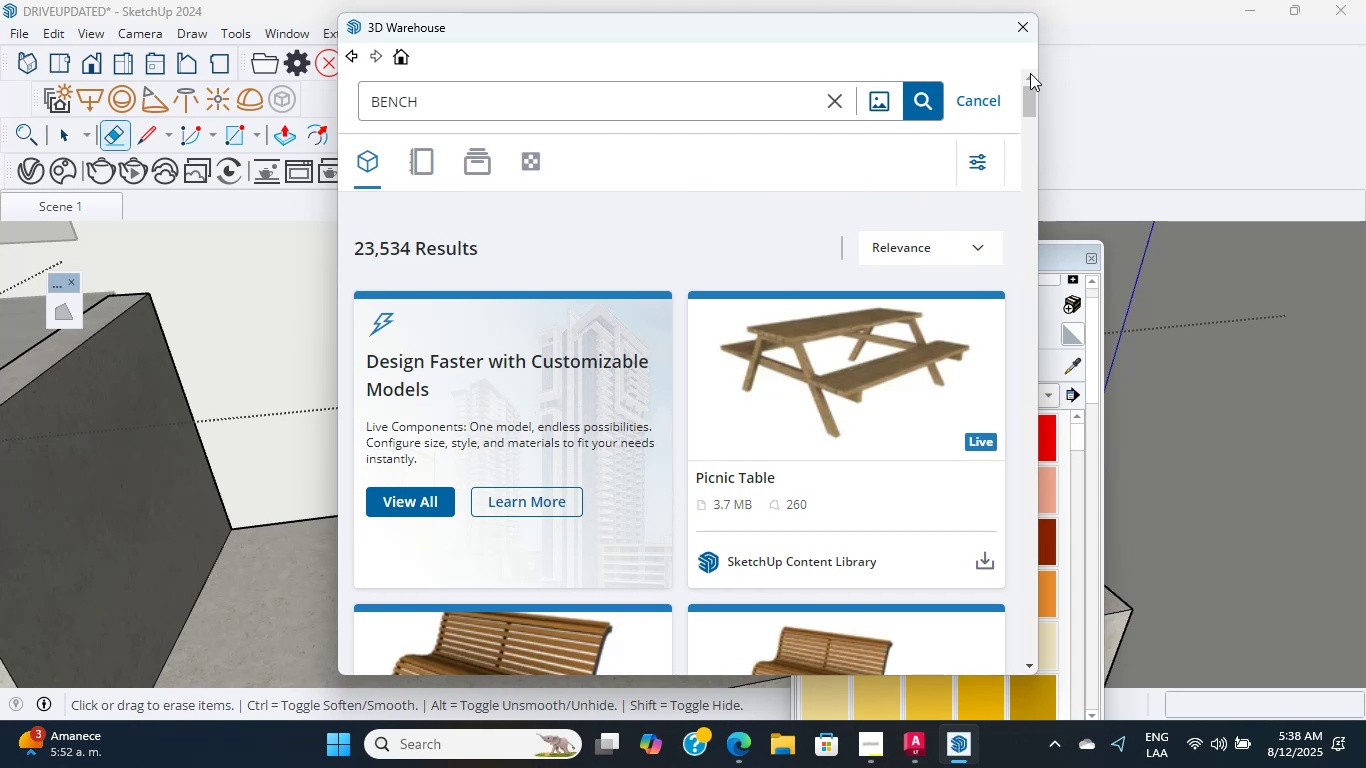 
double_click([1030, 73])
 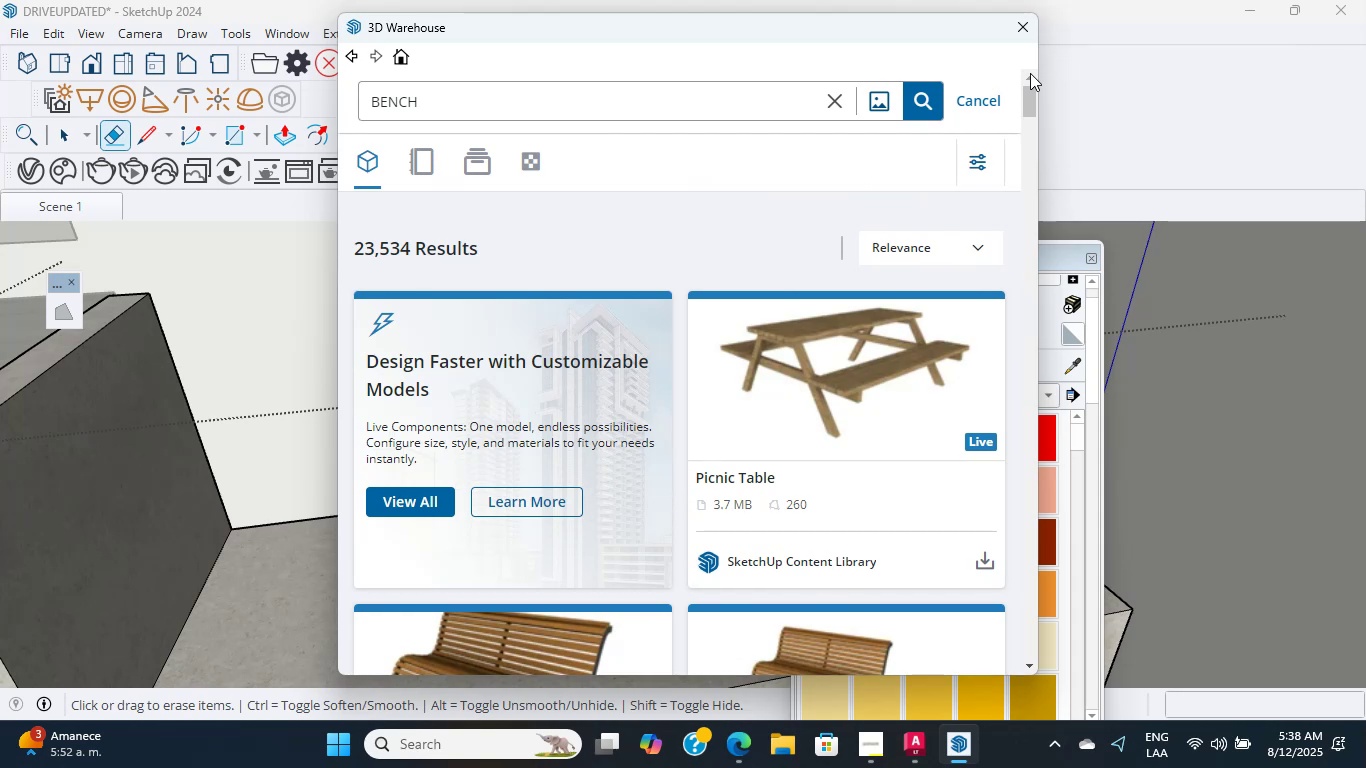 
scroll: coordinate [828, 536], scroll_direction: down, amount: 8.0
 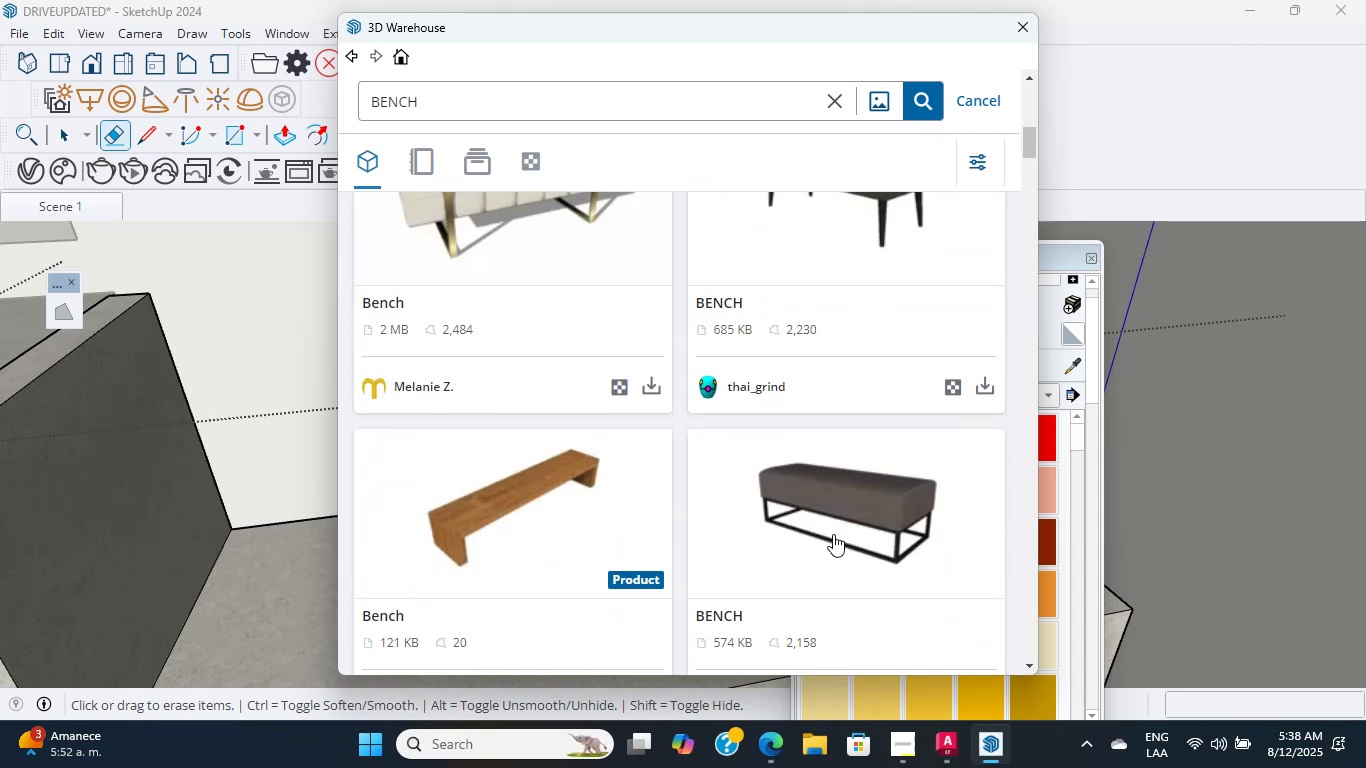 
wait(8.71)
 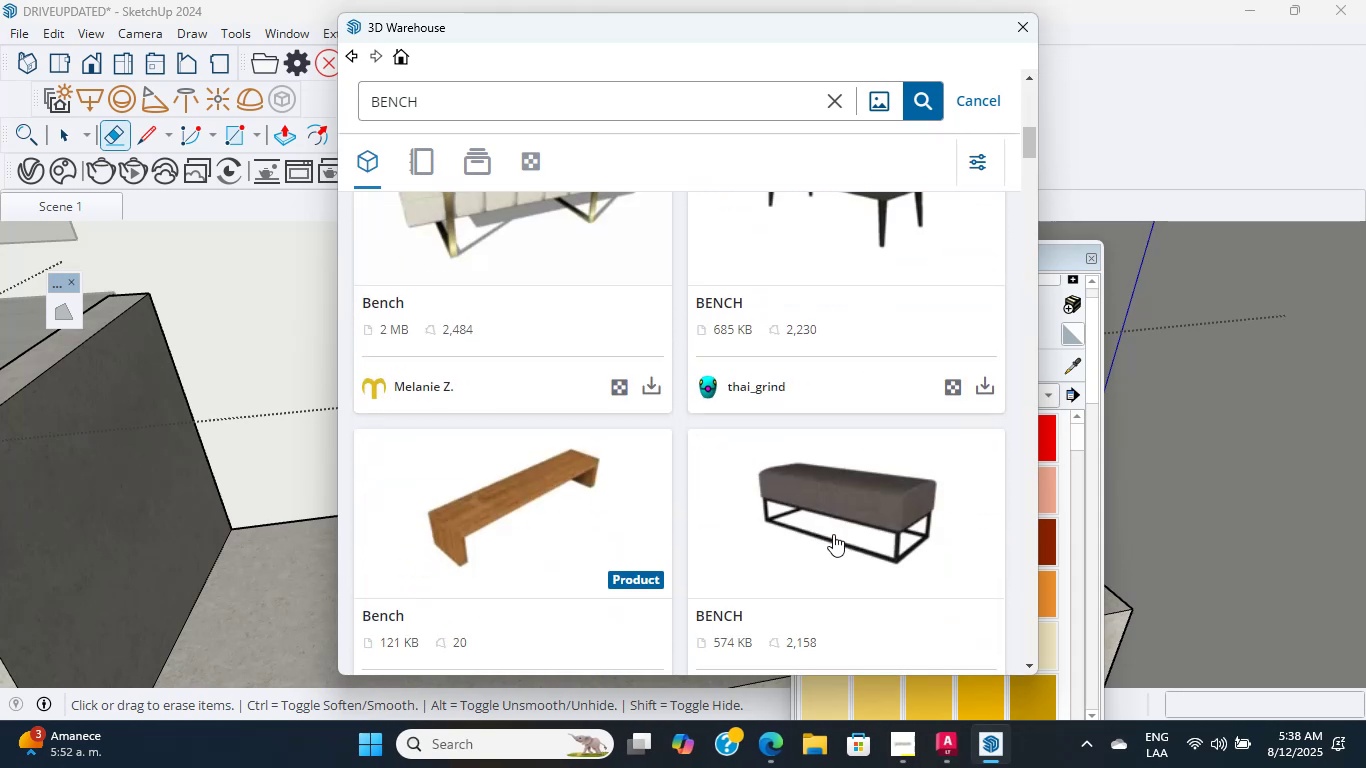 
scroll: coordinate [833, 534], scroll_direction: down, amount: 1.0
 